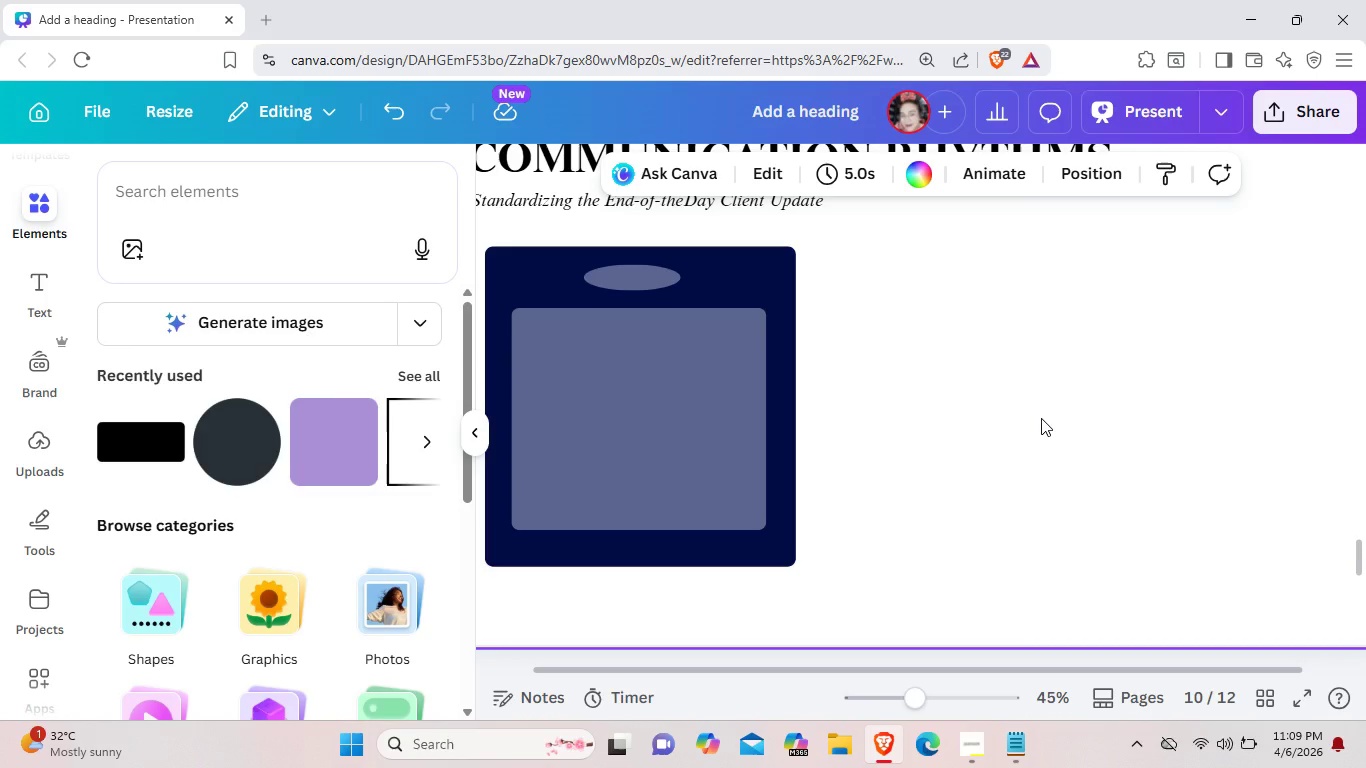 
wait(10.27)
 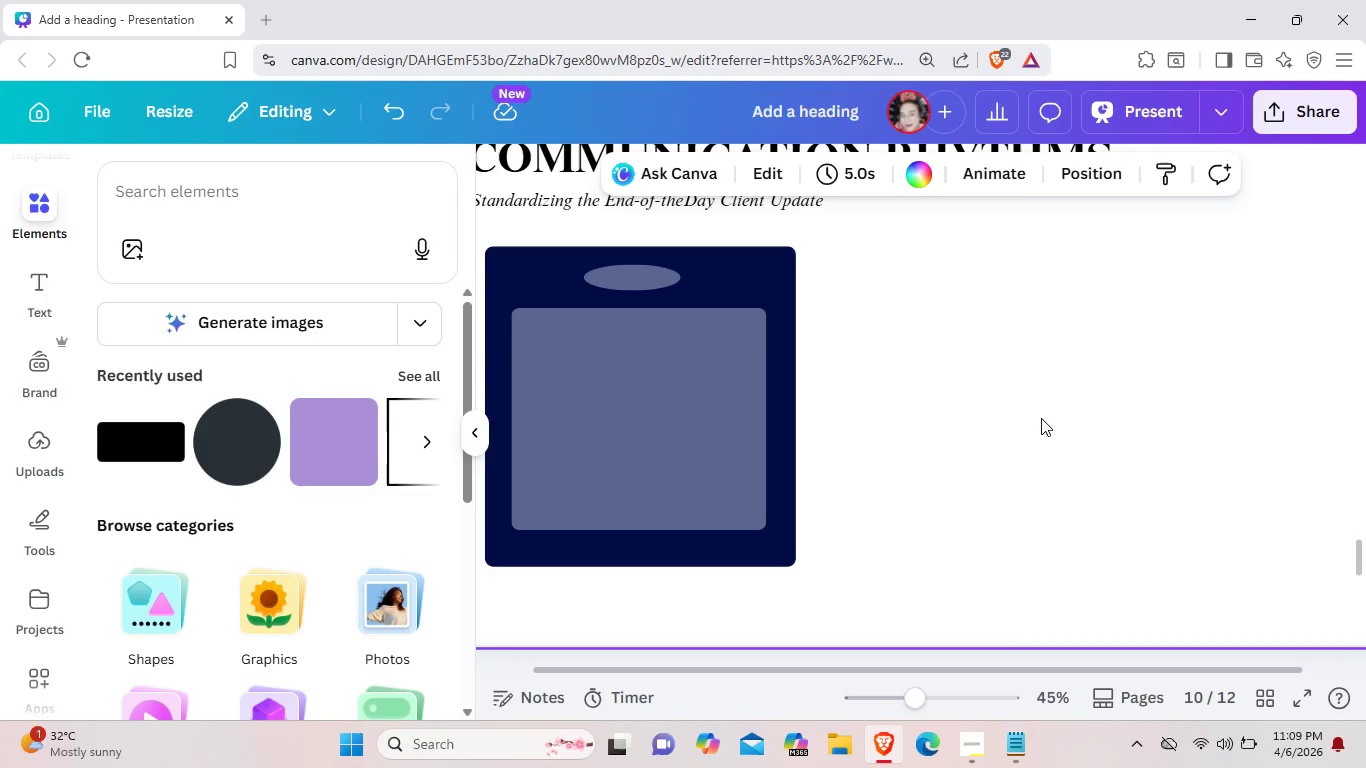 
left_click([38, 299])
 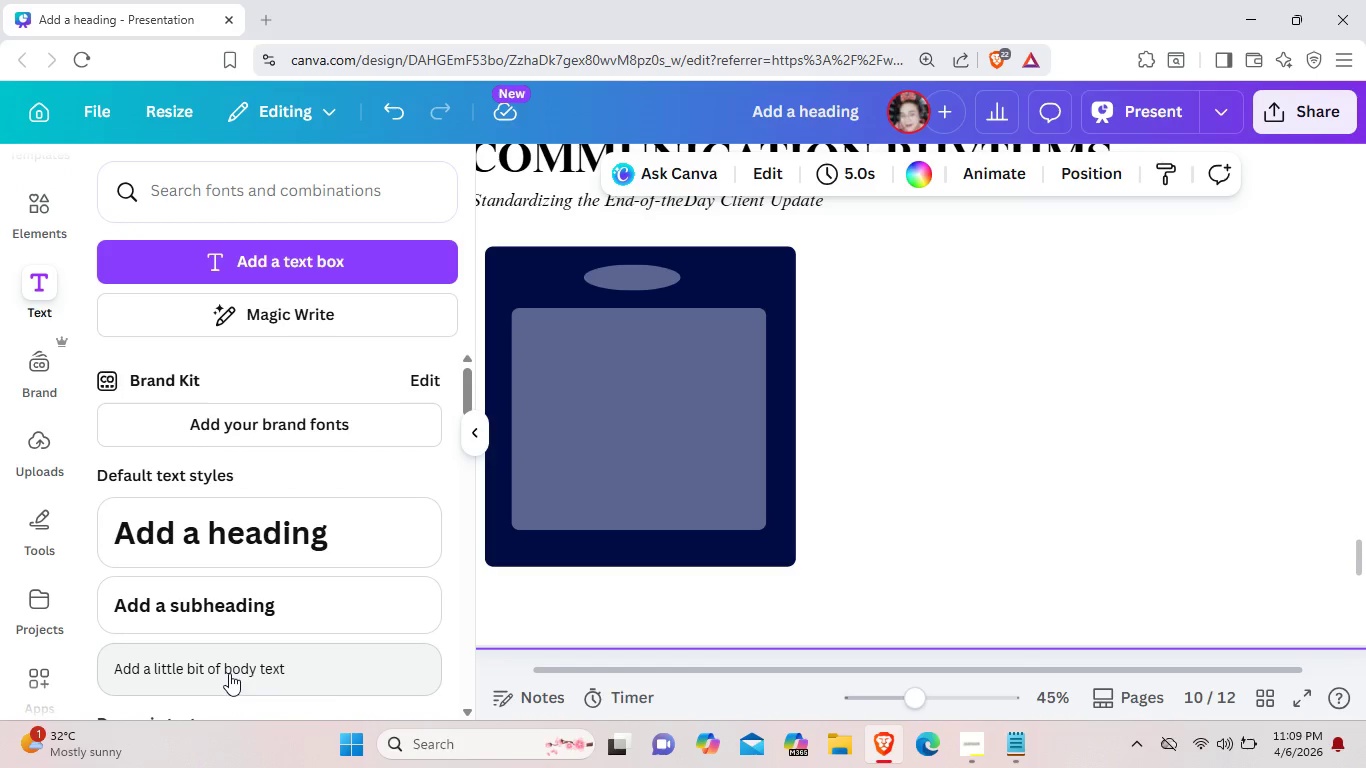 
left_click([237, 672])
 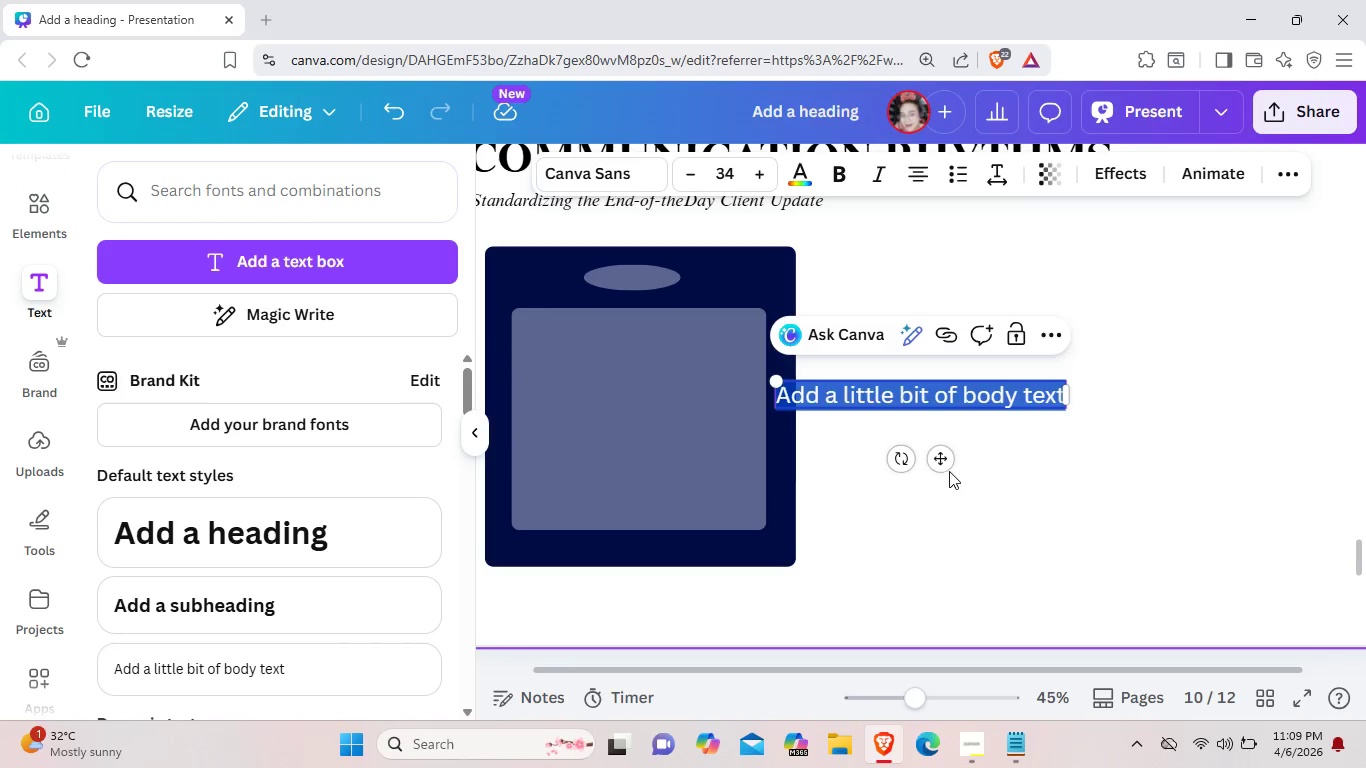 
left_click_drag(start_coordinate=[945, 463], to_coordinate=[677, 406])
 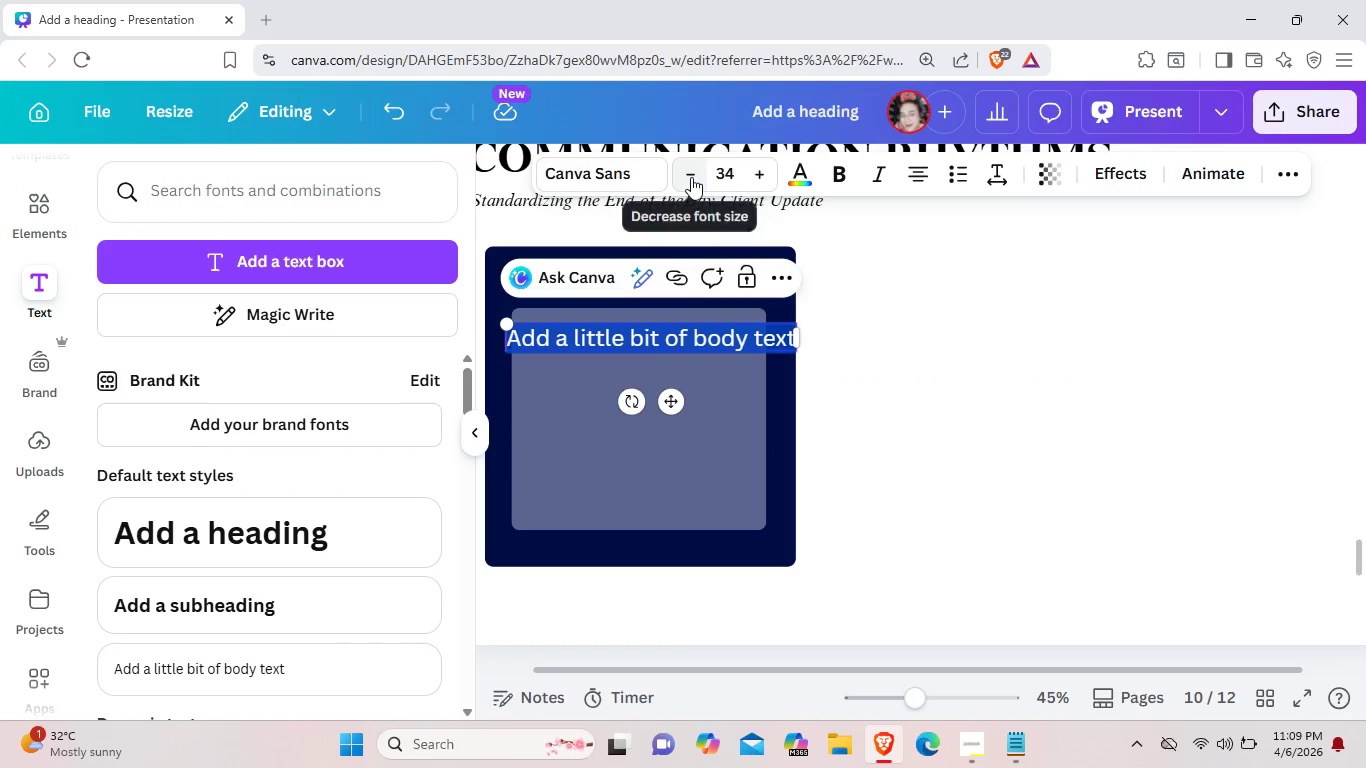 
double_click([691, 177])
 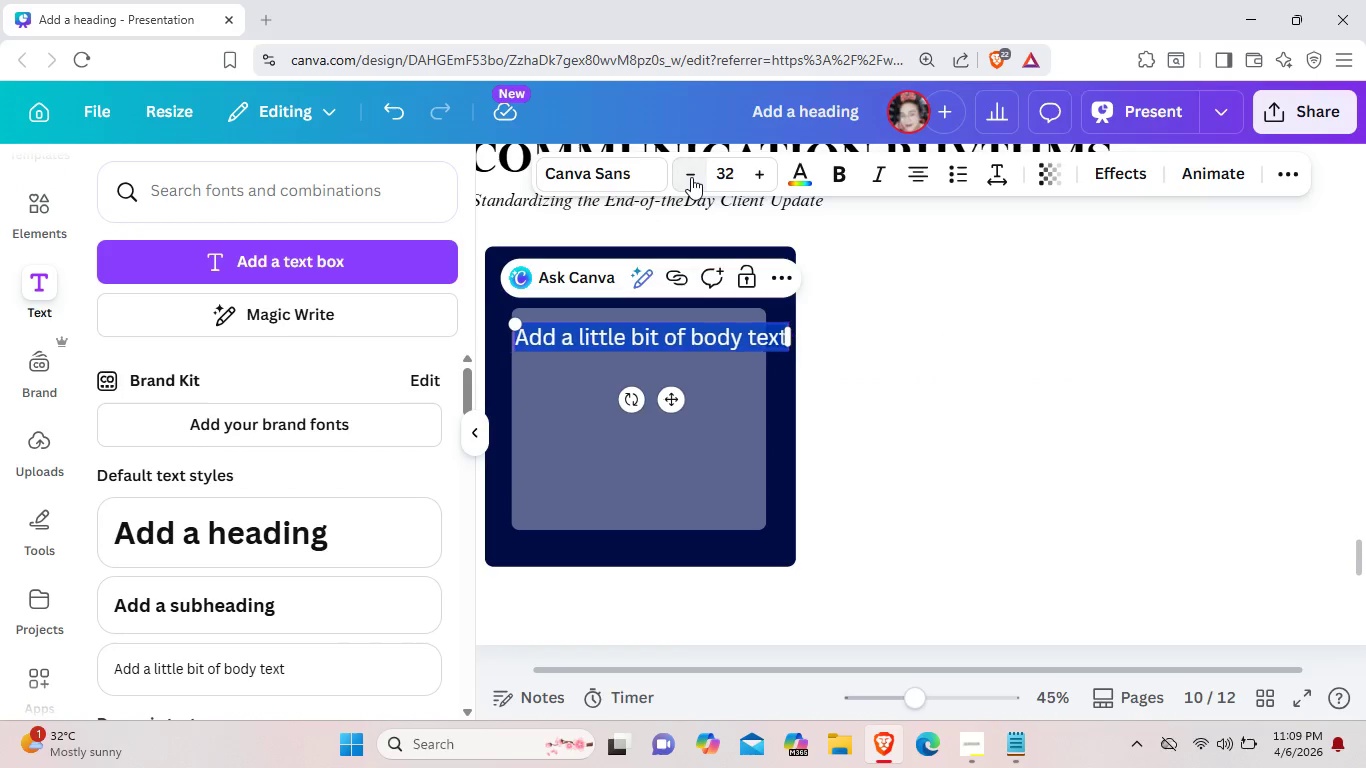 
triple_click([691, 177])
 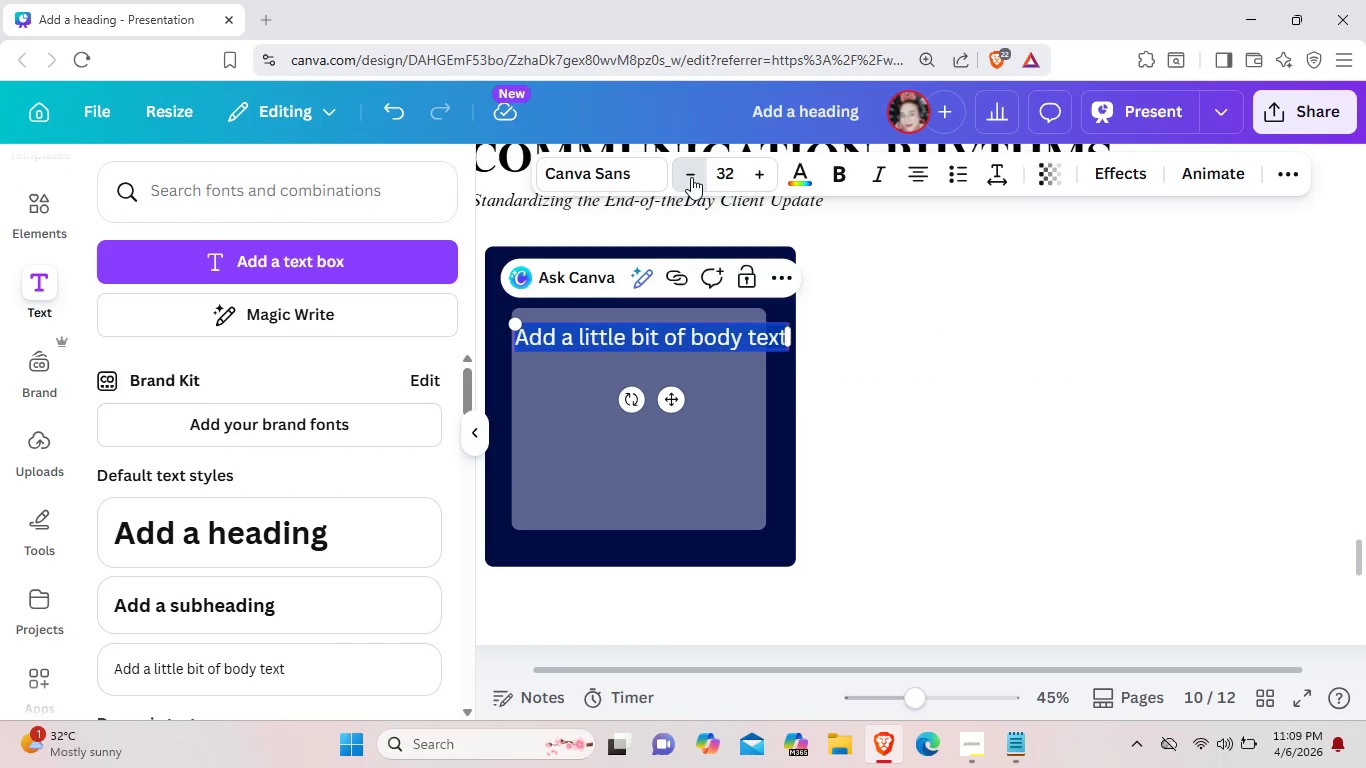 
triple_click([691, 177])
 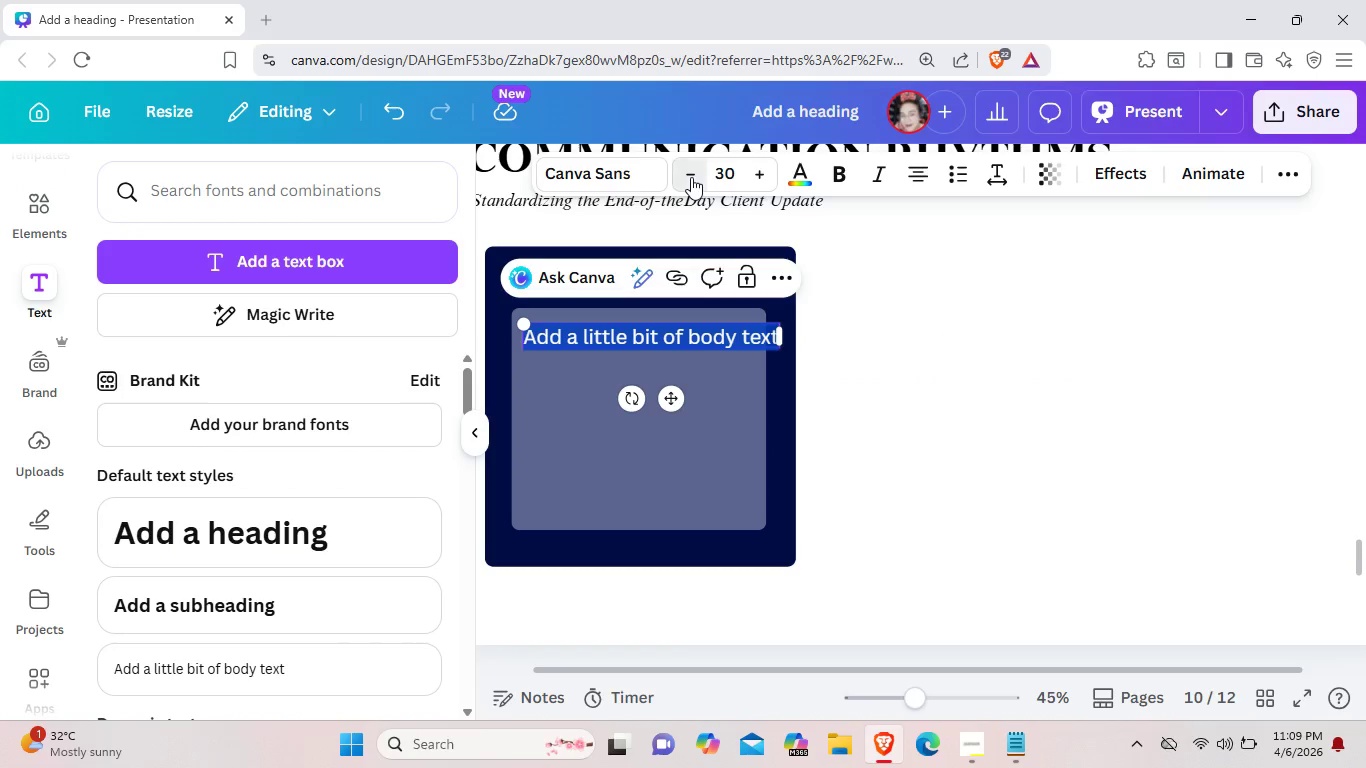 
triple_click([691, 177])
 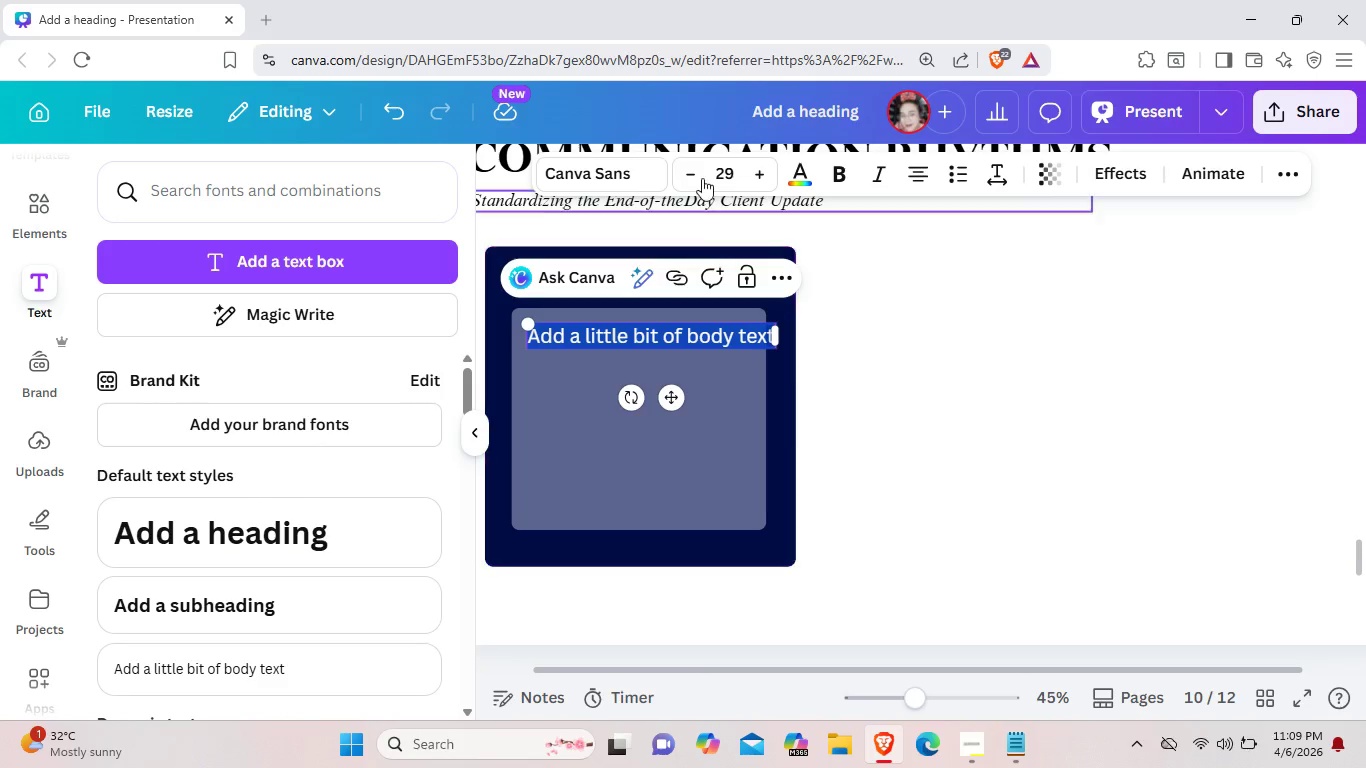 
left_click([691, 176])
 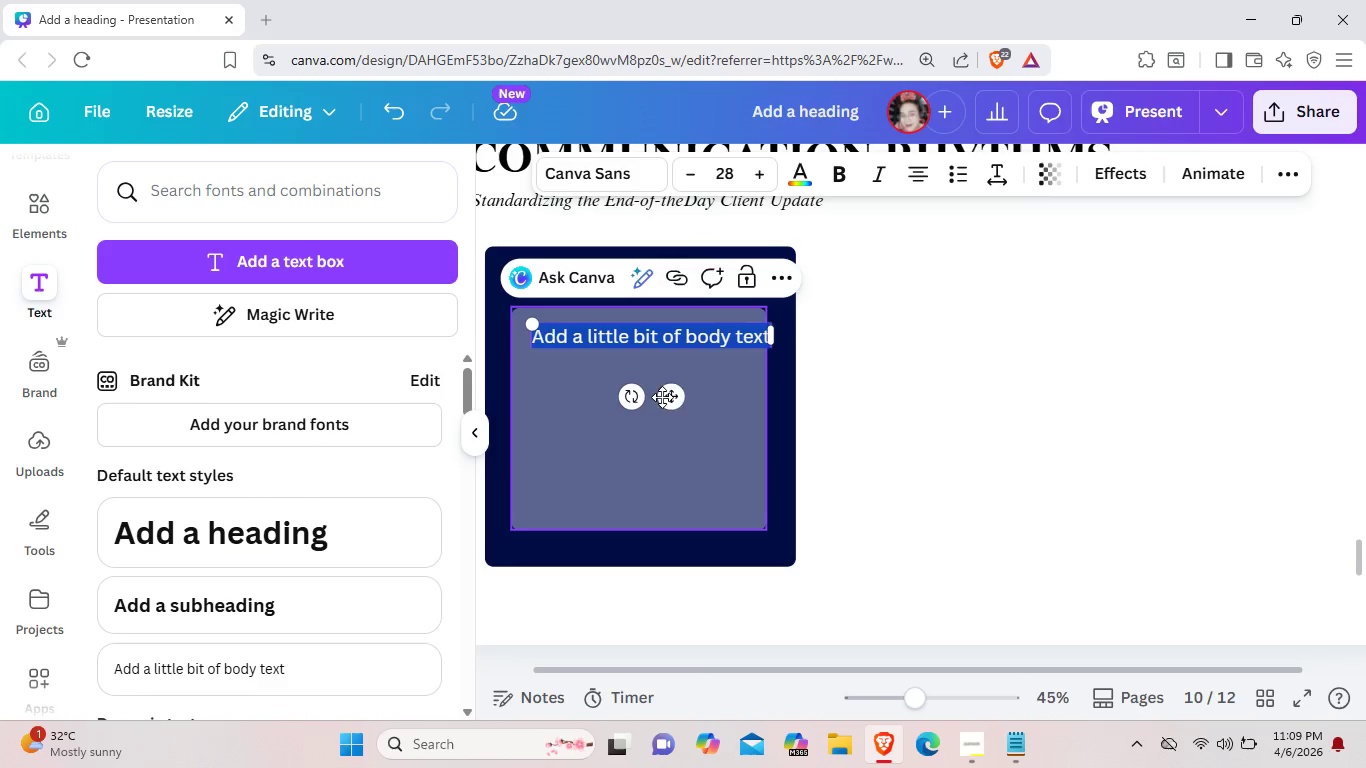 
left_click_drag(start_coordinate=[675, 398], to_coordinate=[660, 395])
 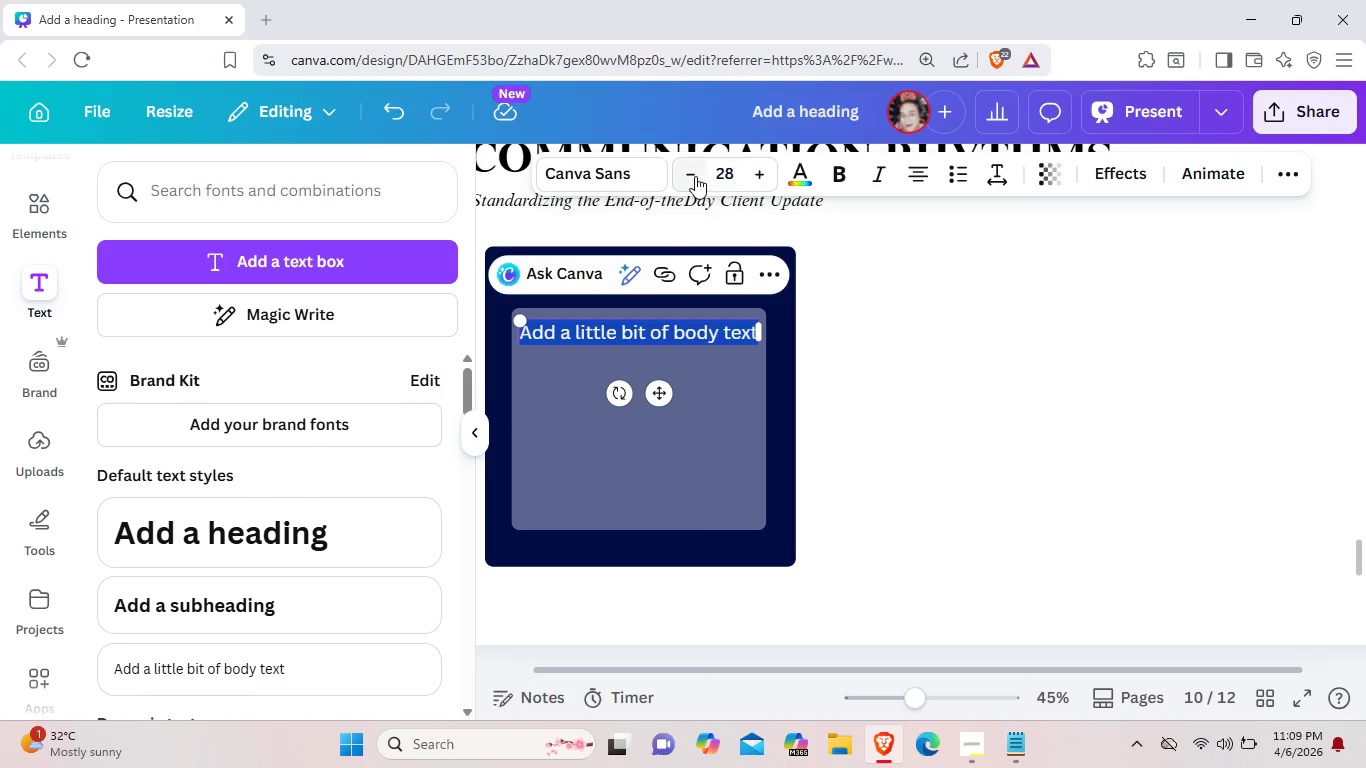 
left_click([695, 176])
 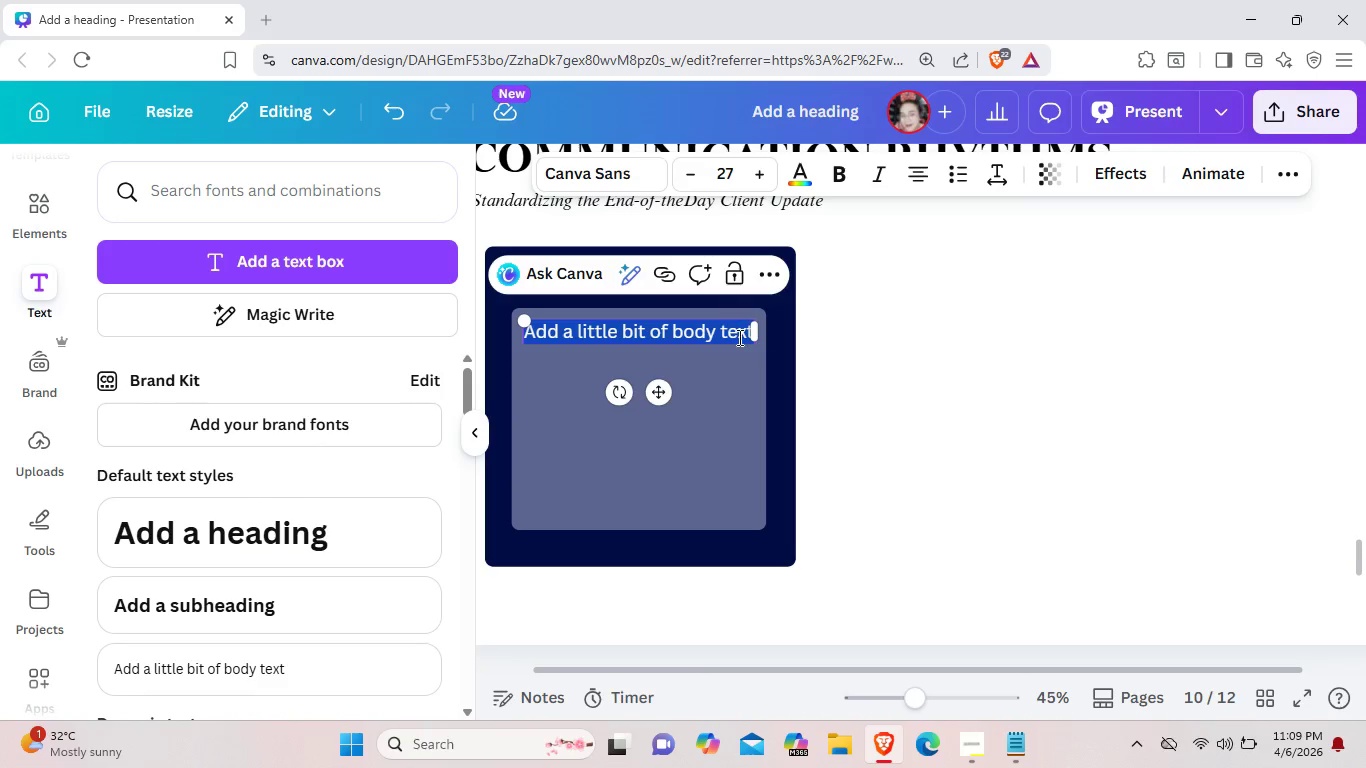 
left_click([738, 339])
 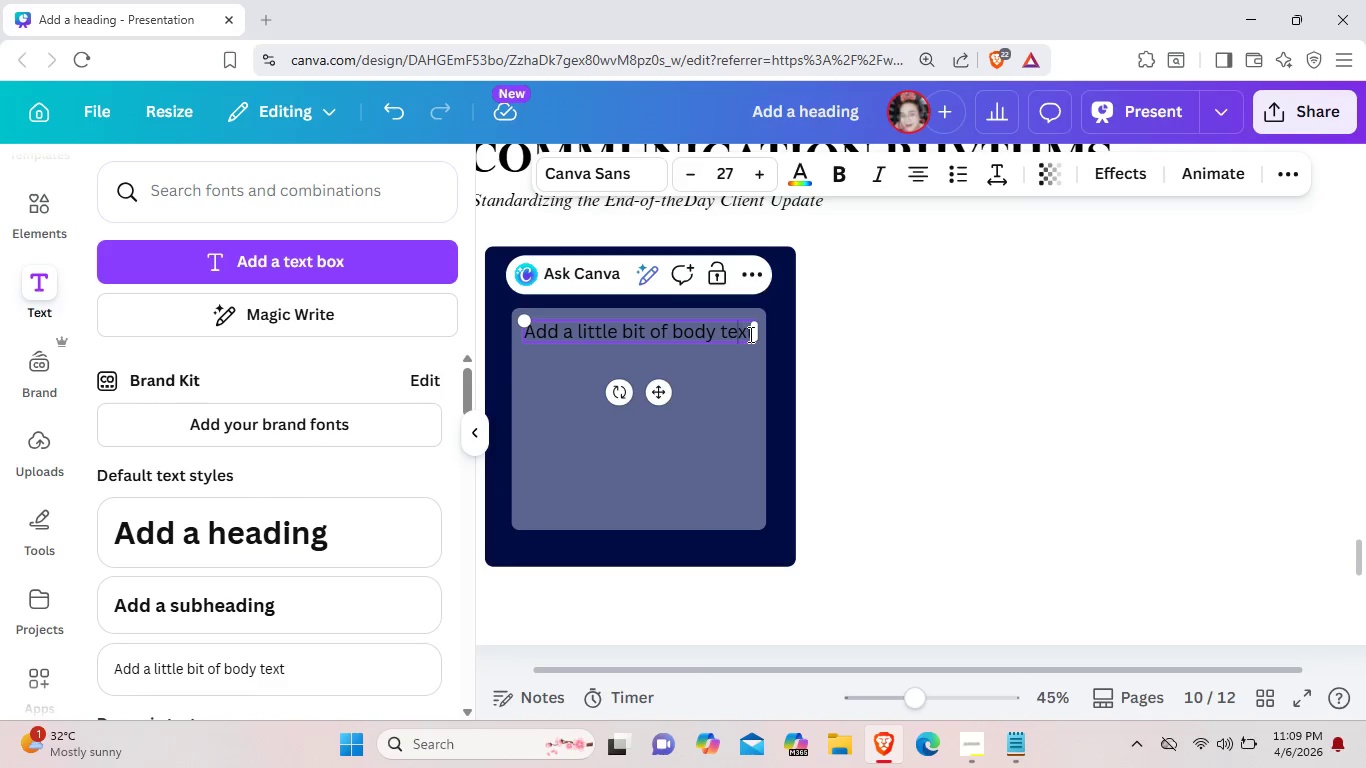 
left_click([749, 334])
 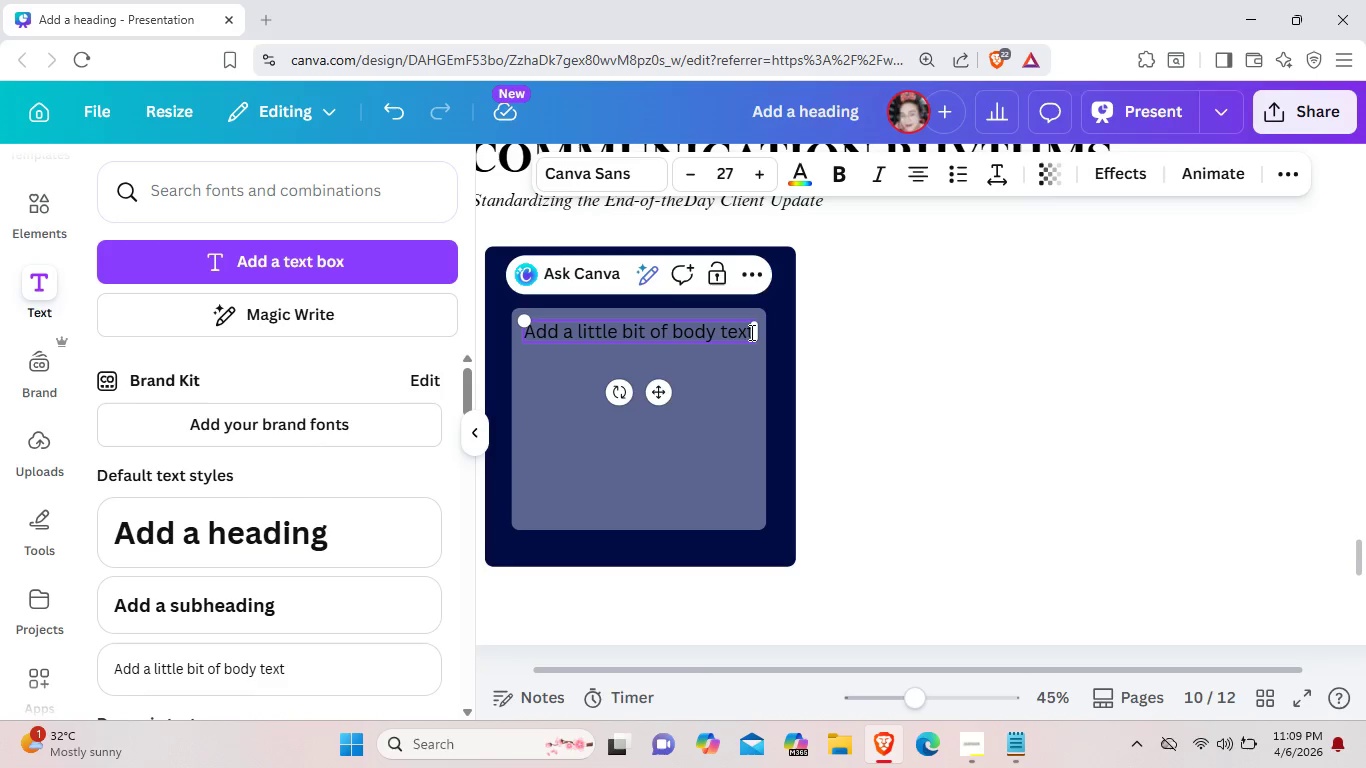 
key(ArrowRight)
 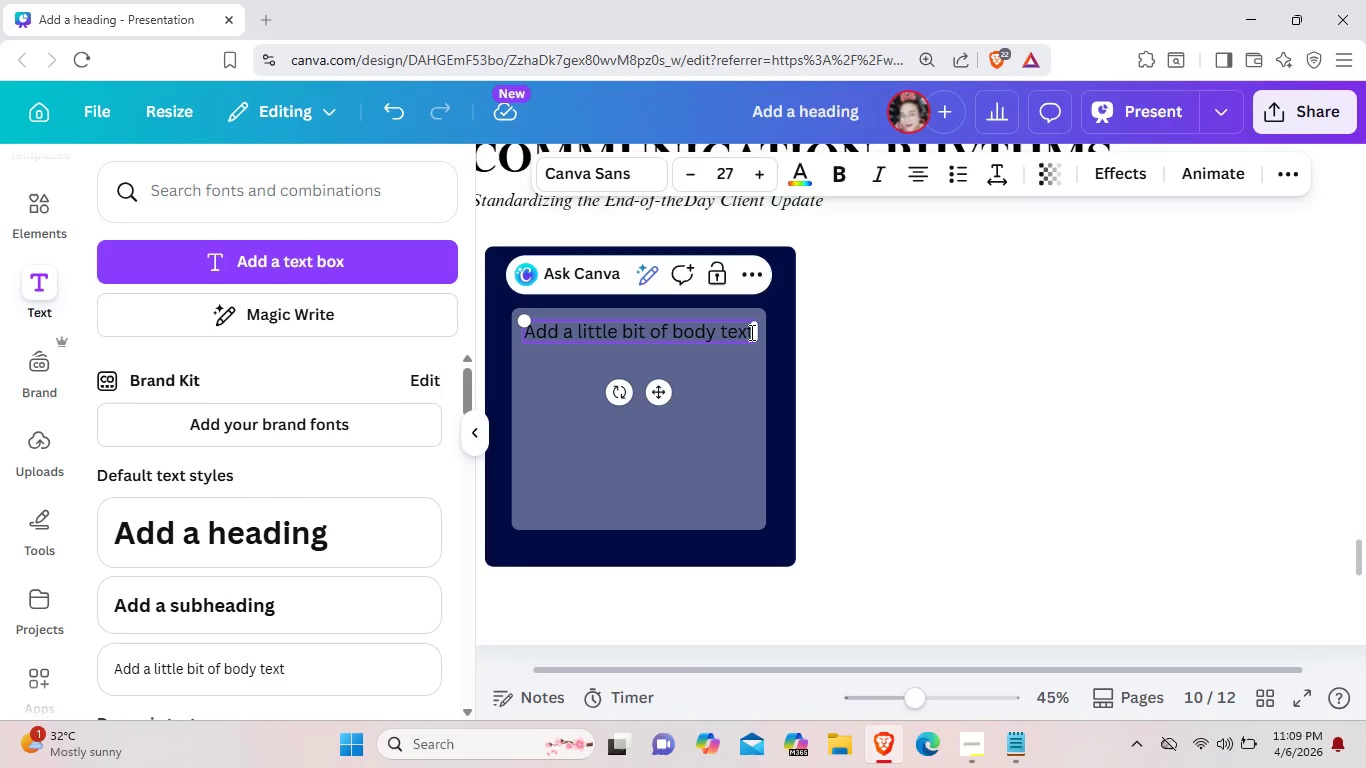 
key(ArrowRight)
 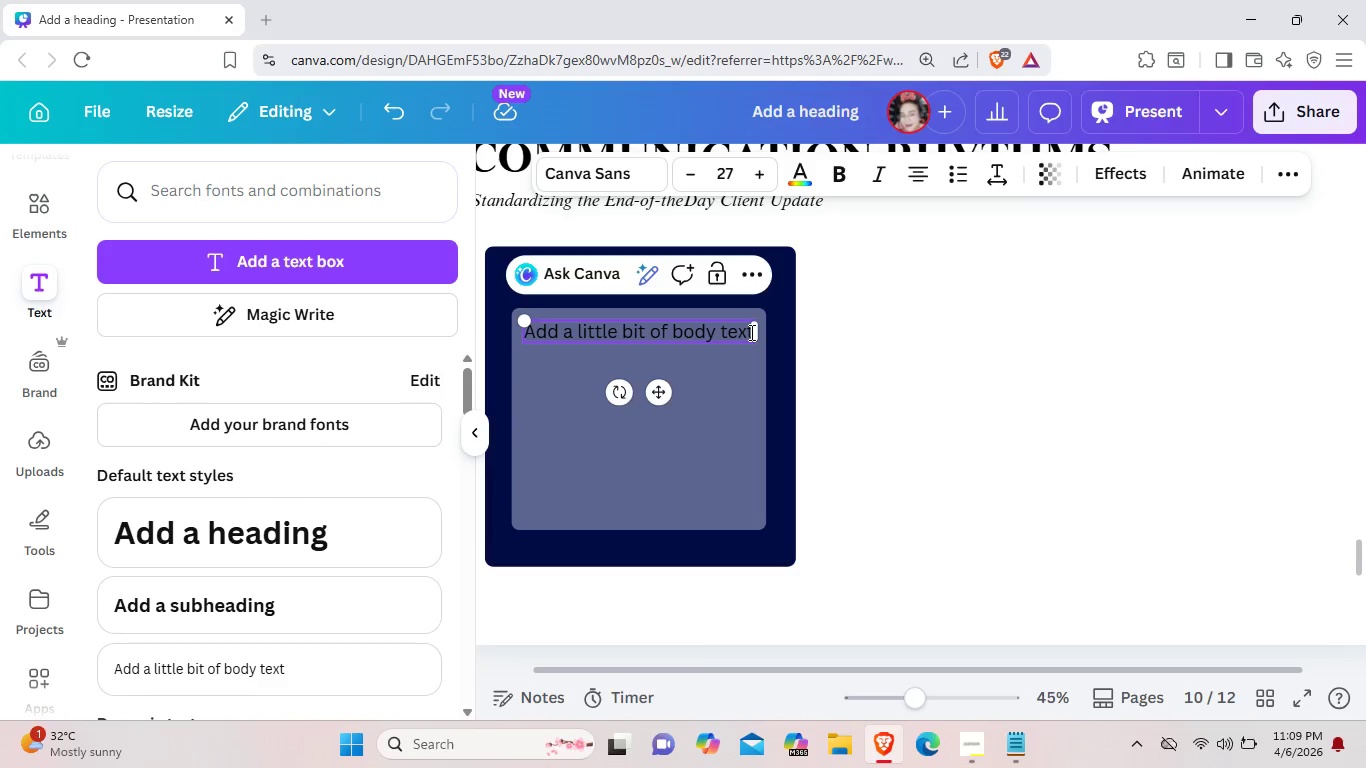 
wait(5.84)
 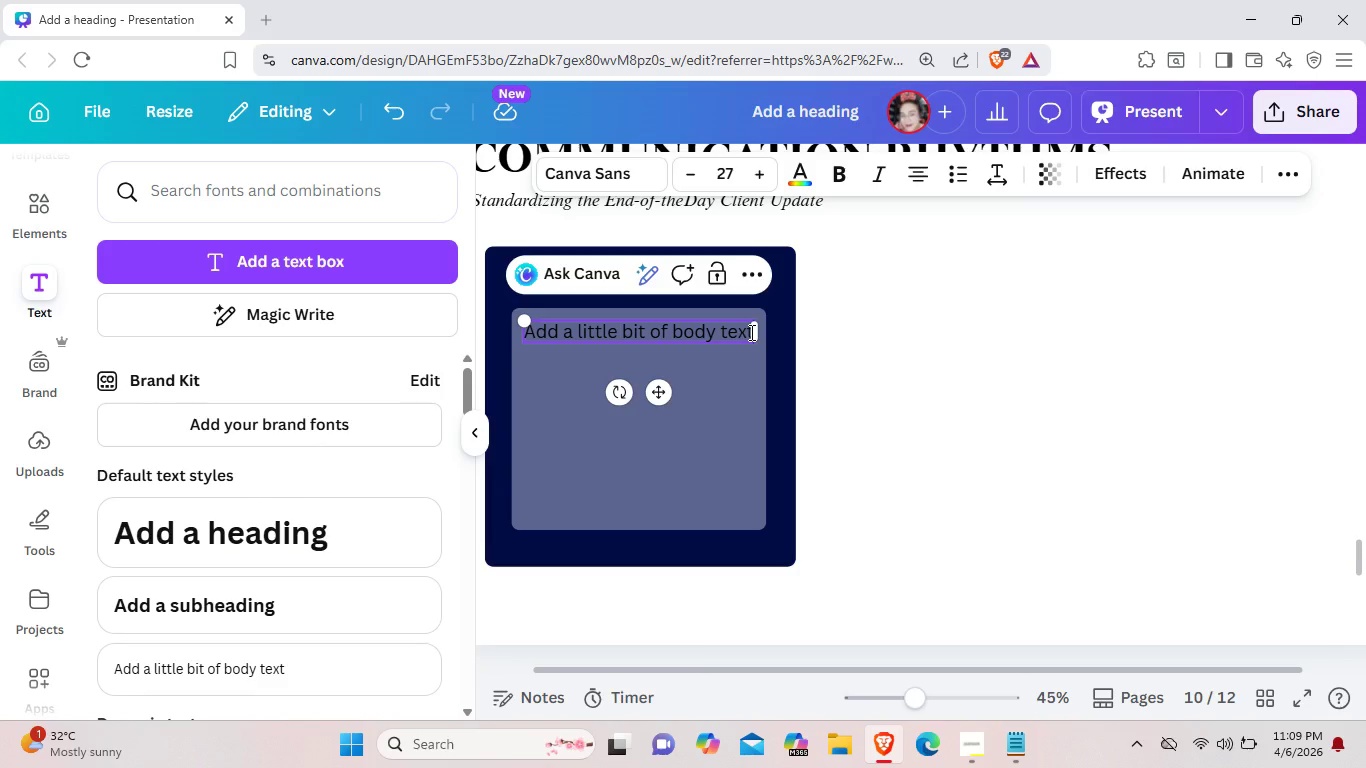 
key(Backspace)
 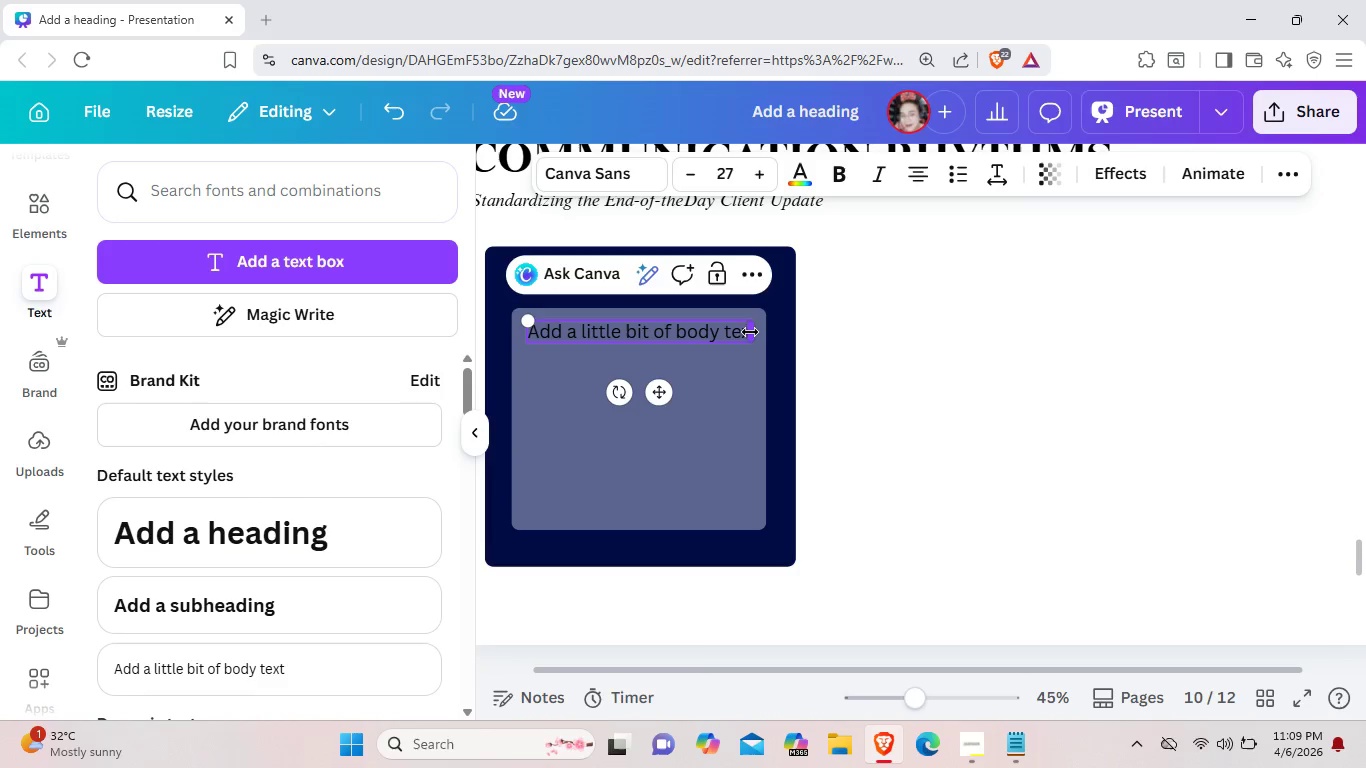 
key(Backspace)
 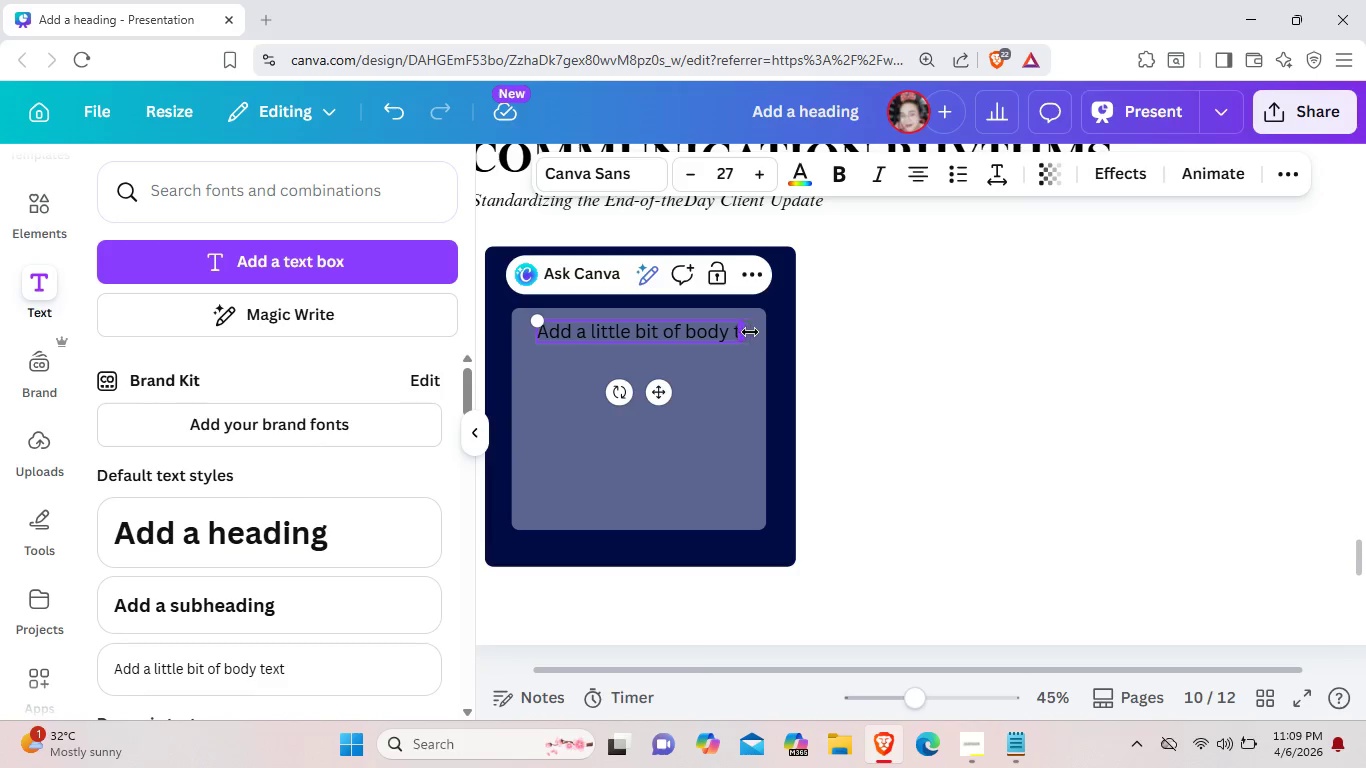 
key(Backspace)
 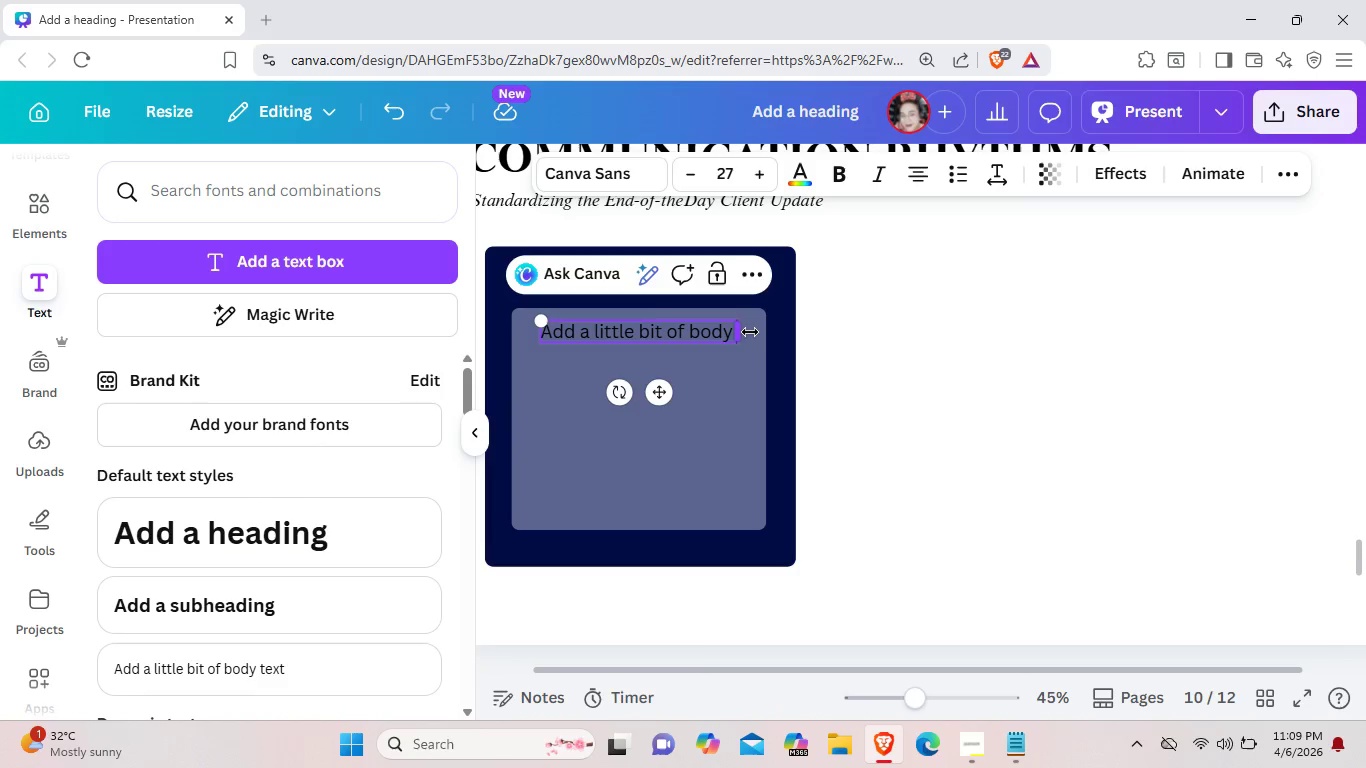 
key(Backspace)
 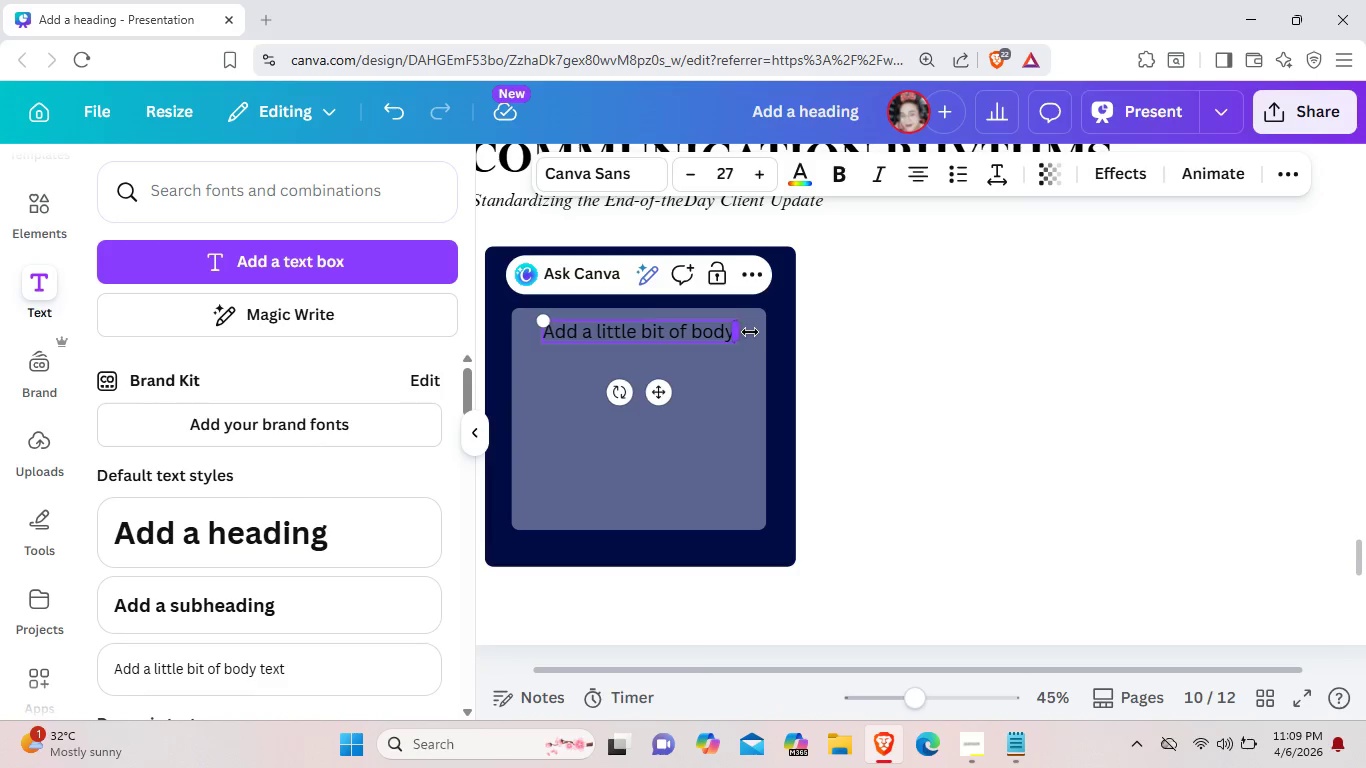 
key(Backspace)
 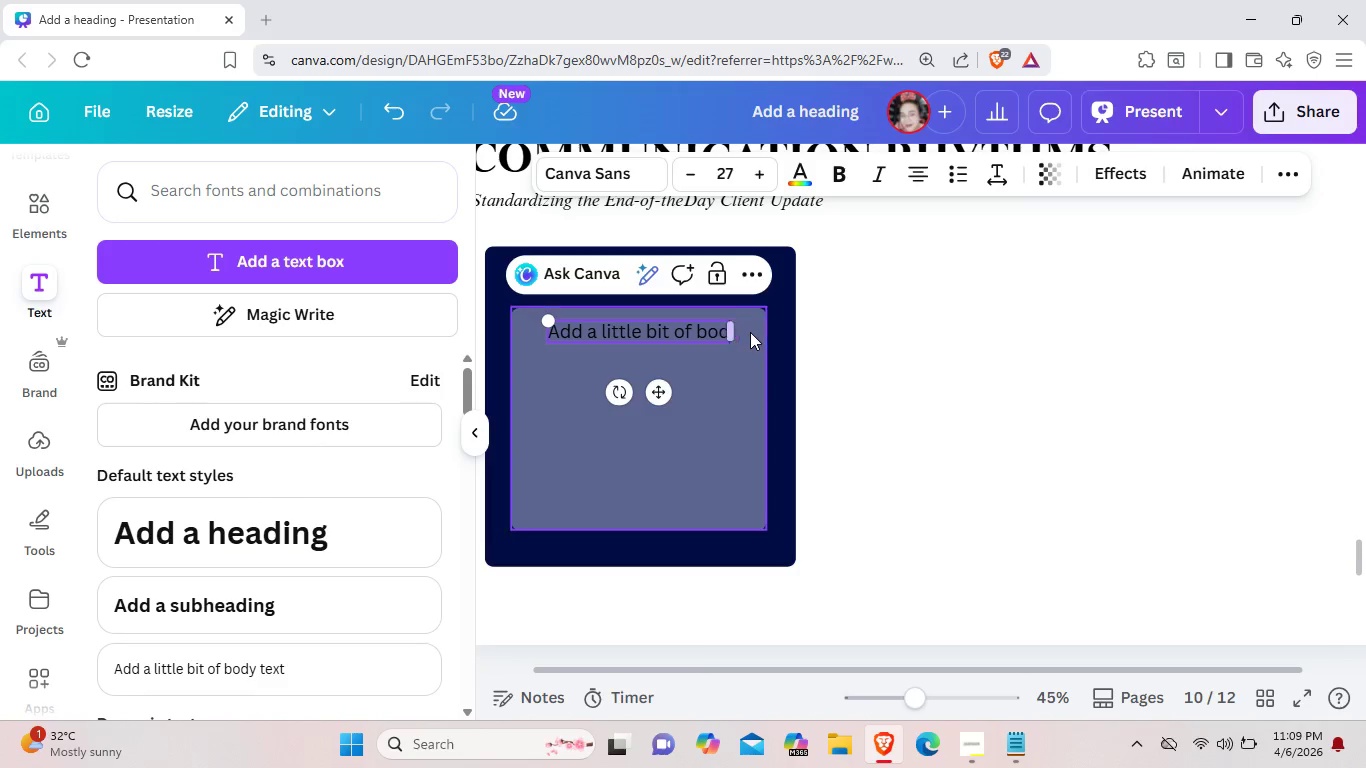 
key(Backspace)
 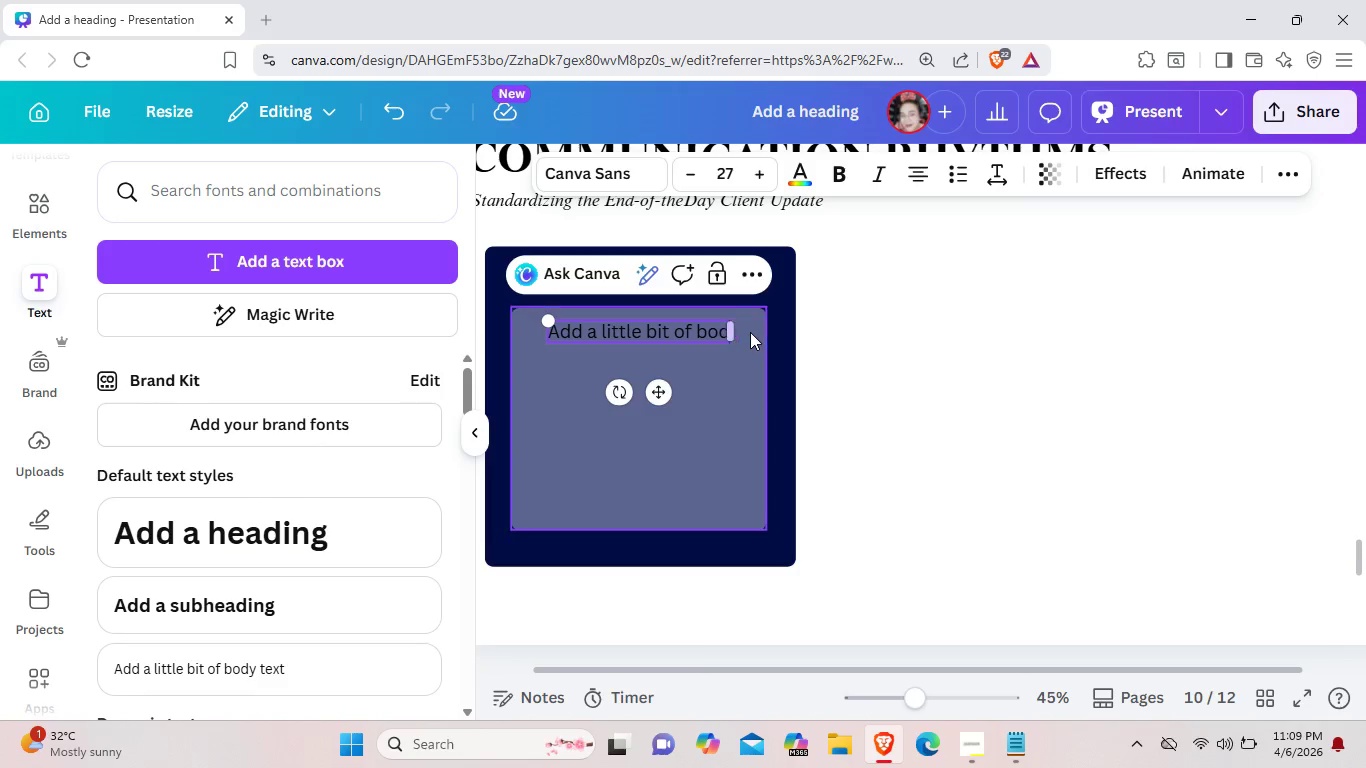 
key(Backspace)
 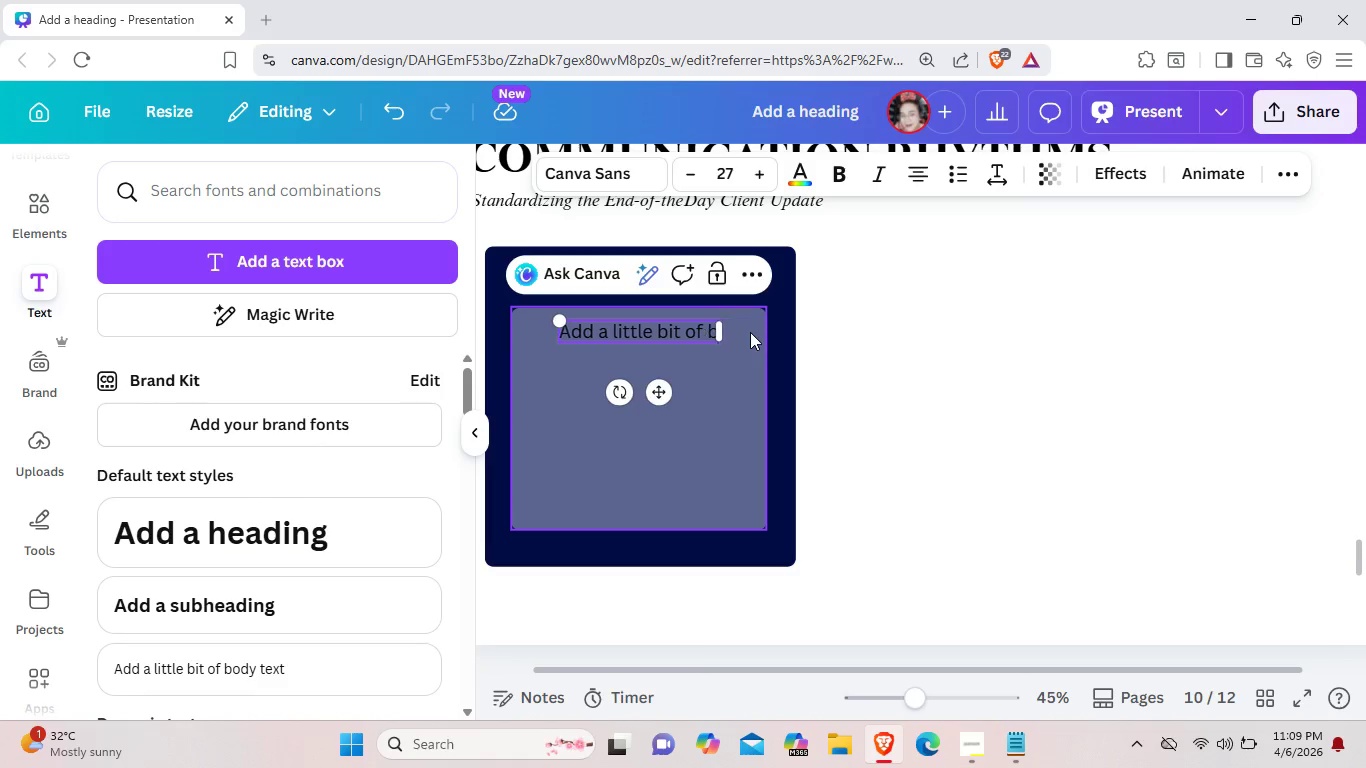 
key(Backspace)
 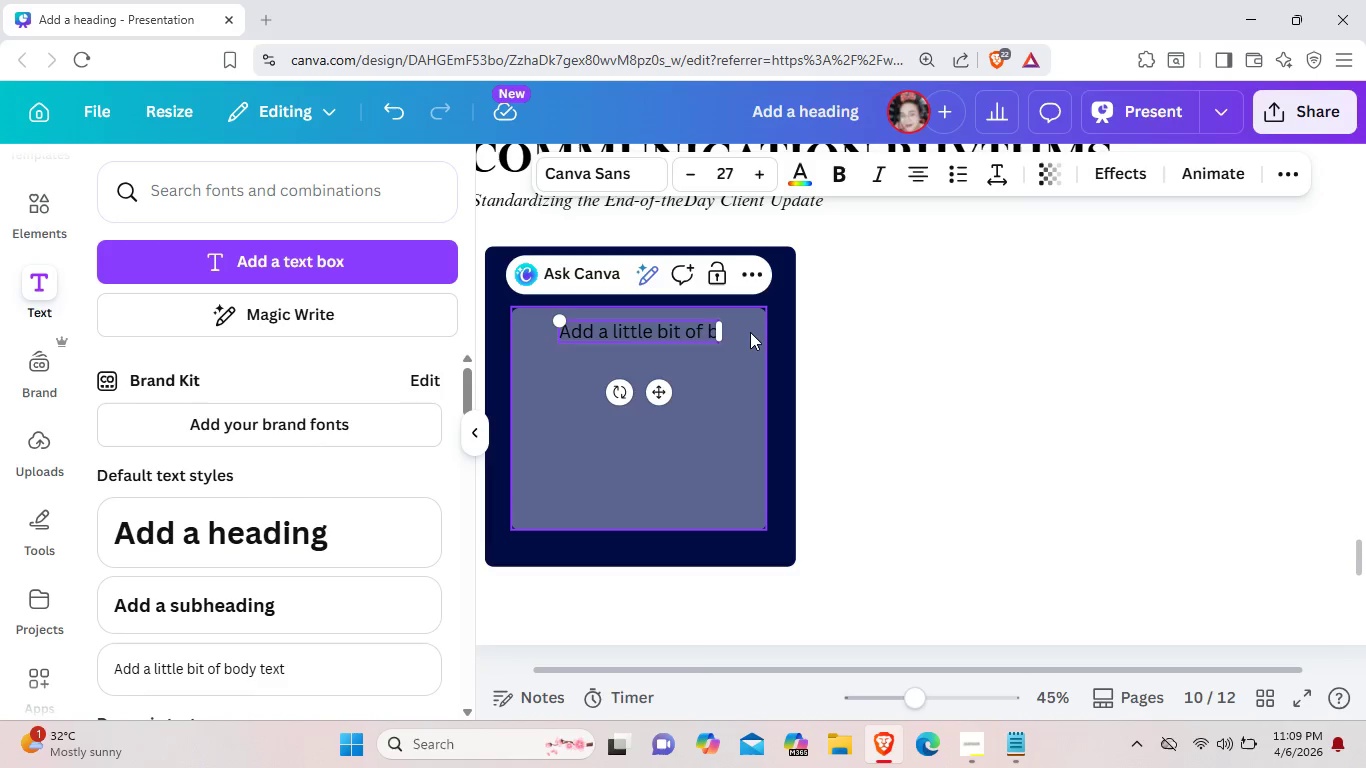 
key(Backspace)
 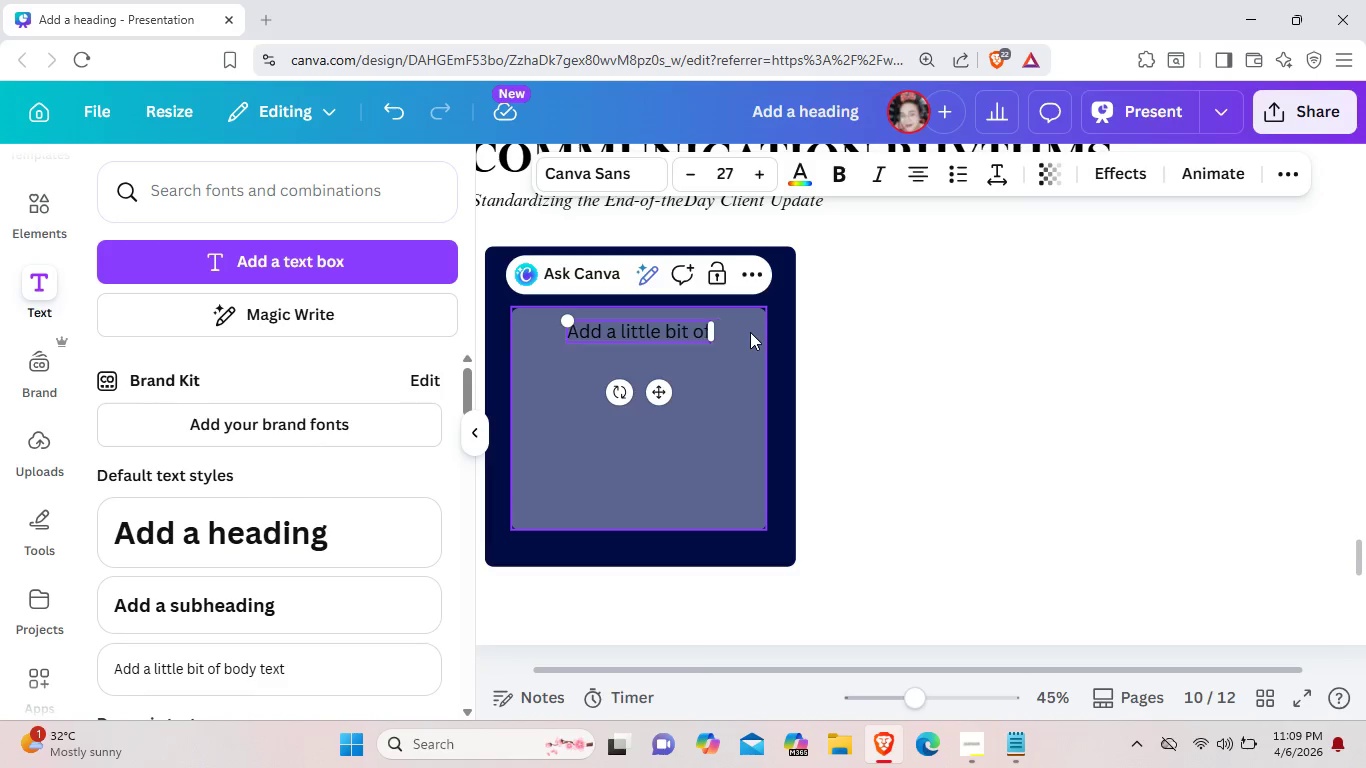 
key(Backspace)
 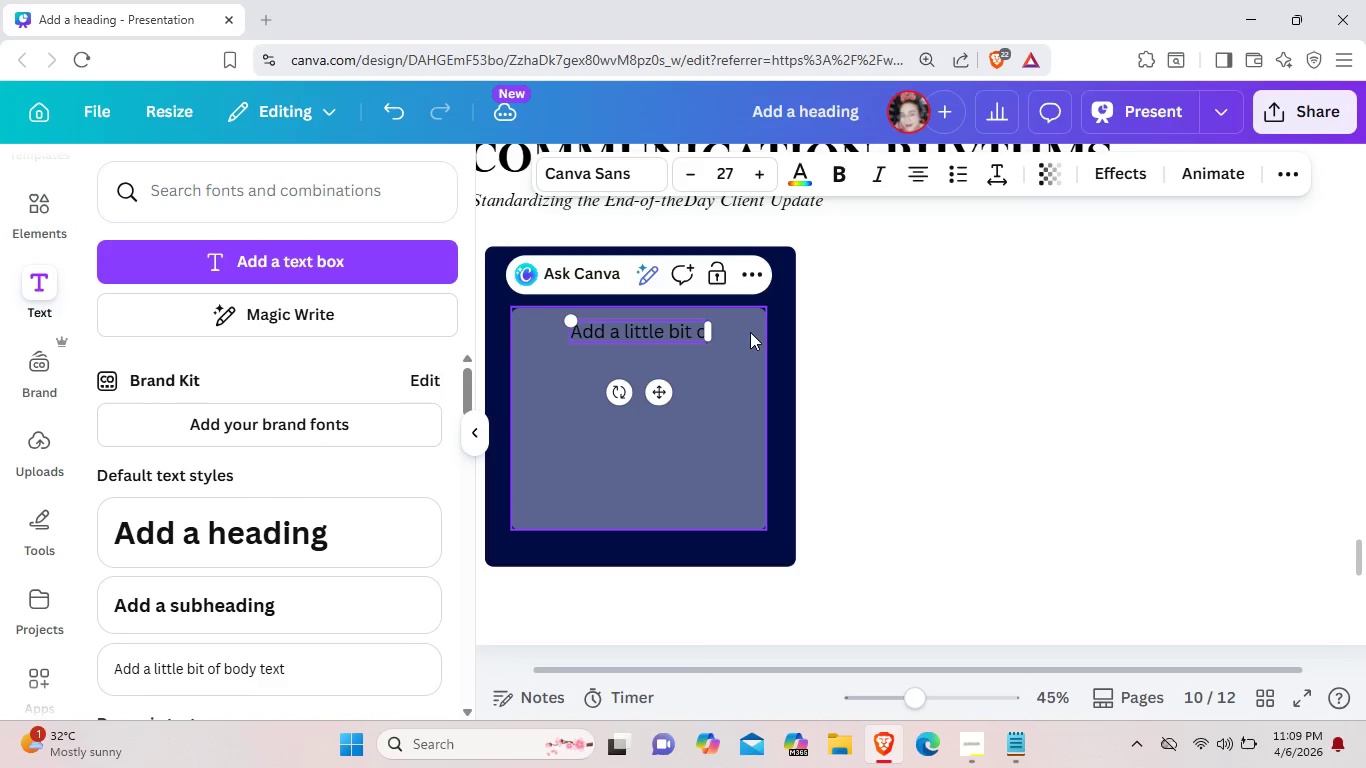 
key(Backspace)
 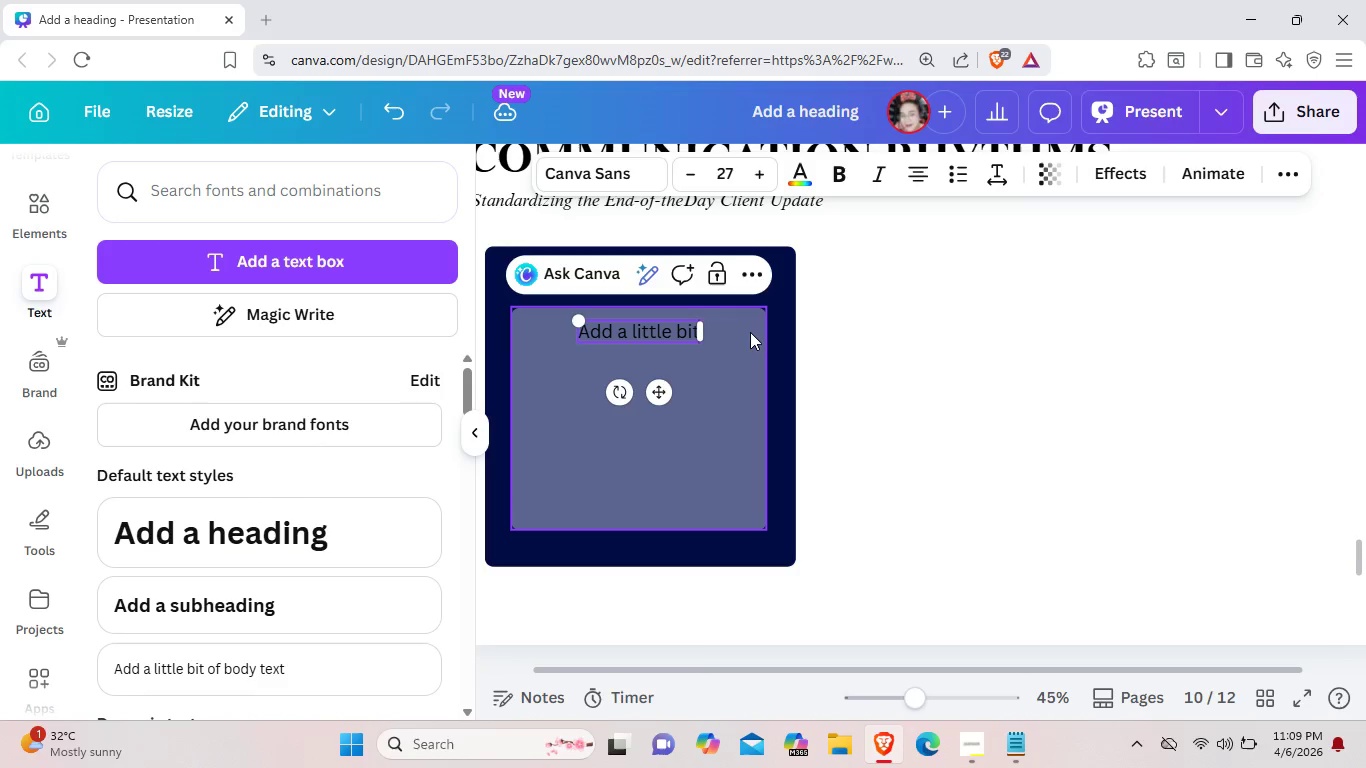 
key(Backspace)
 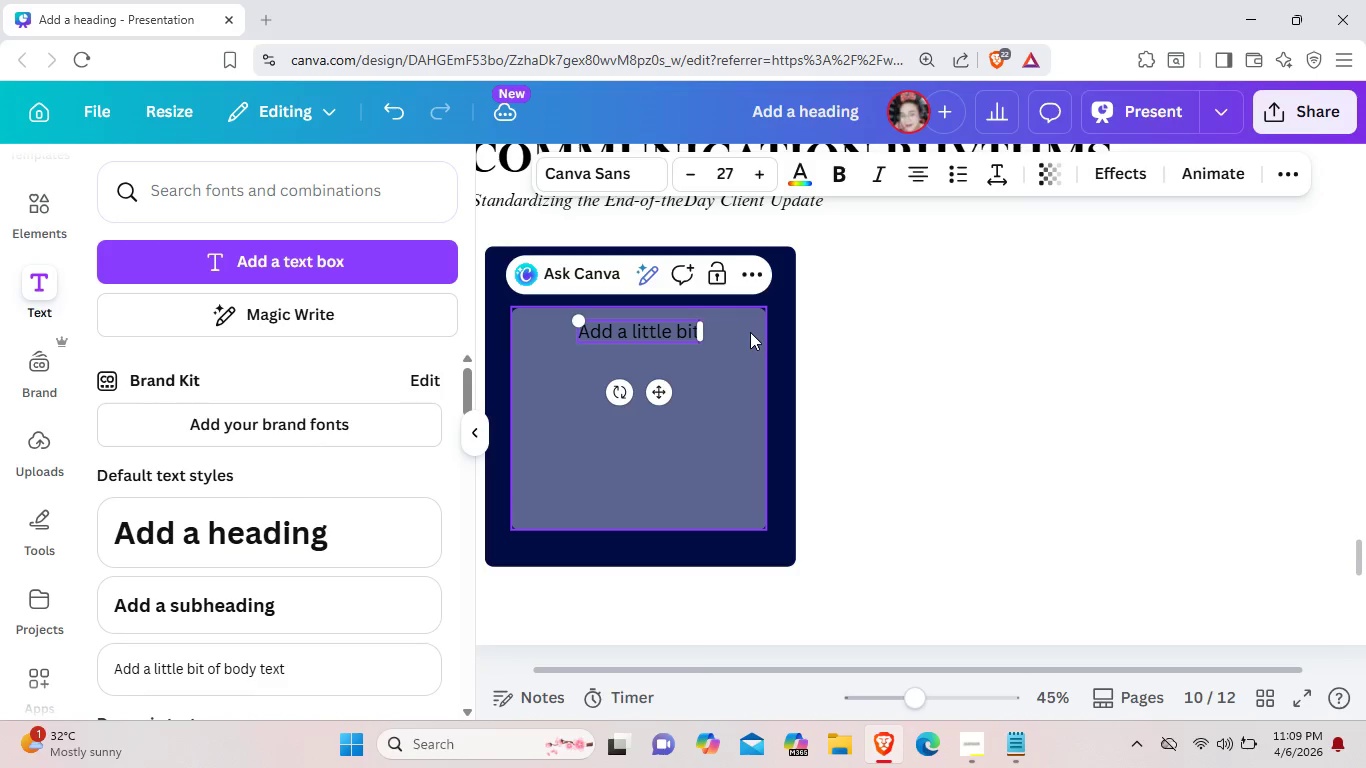 
key(Backspace)
 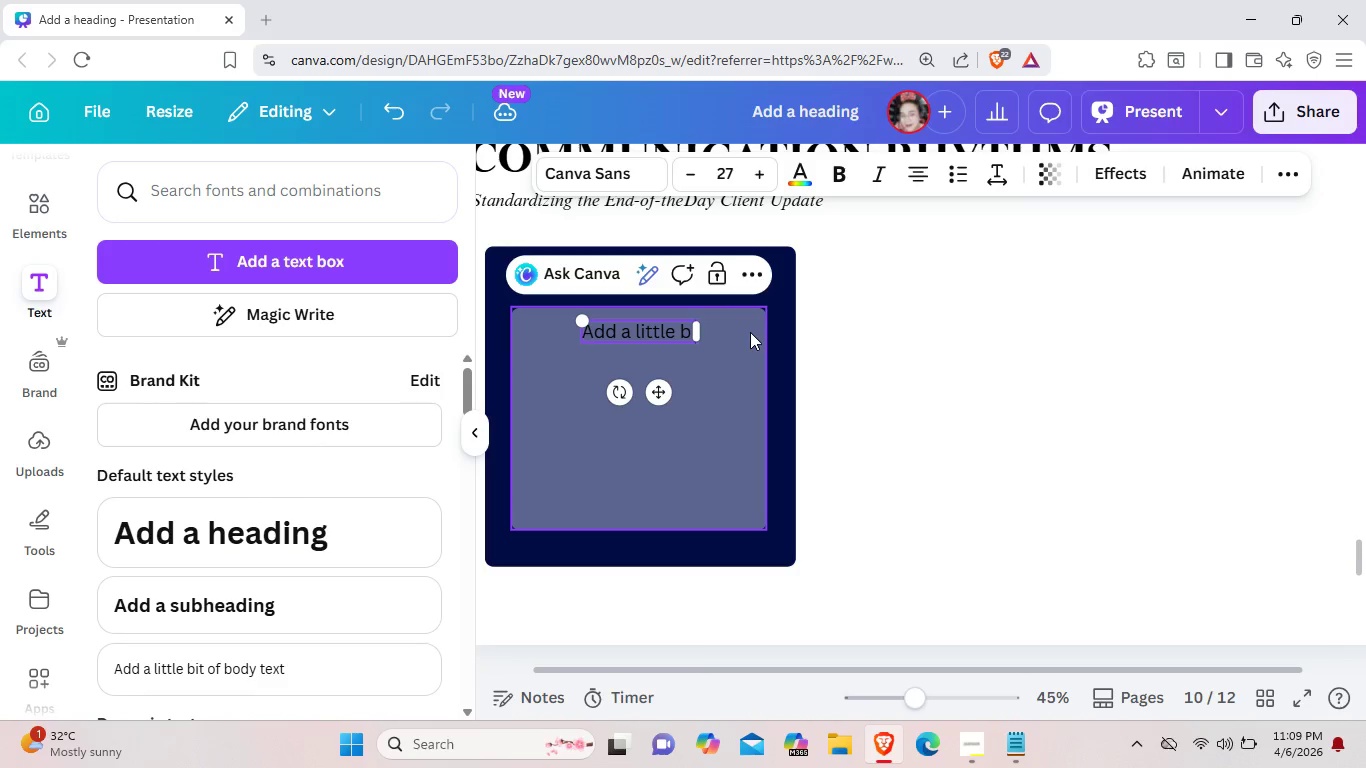 
key(Backspace)
 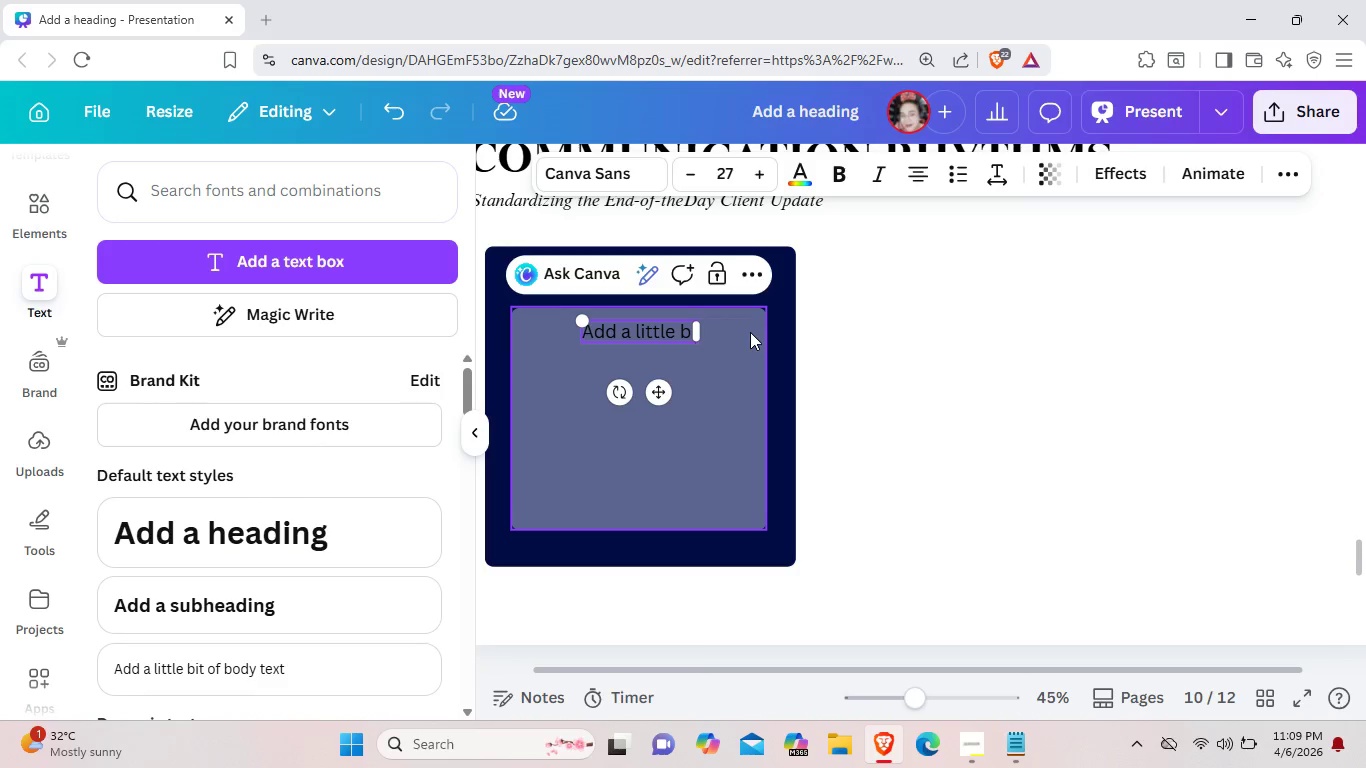 
key(Backspace)
 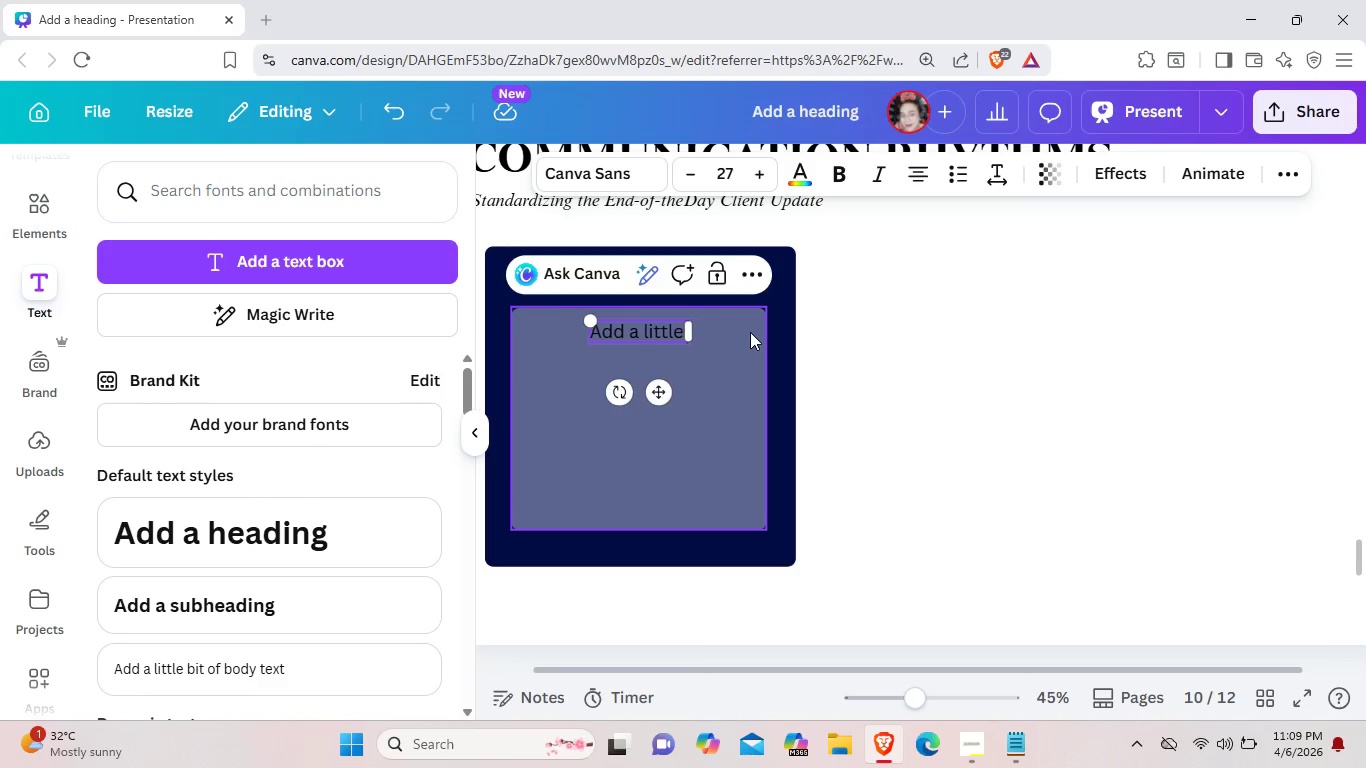 
key(Backspace)
 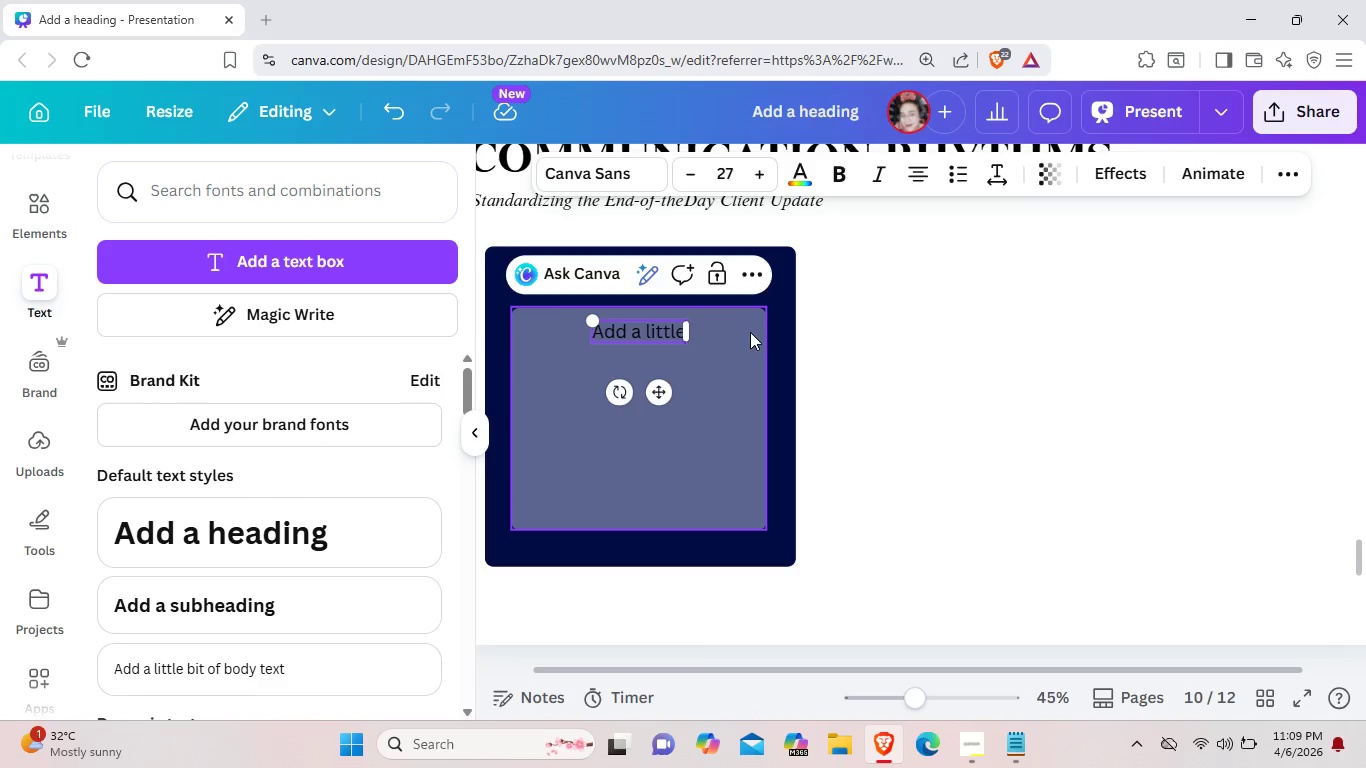 
key(Backspace)
 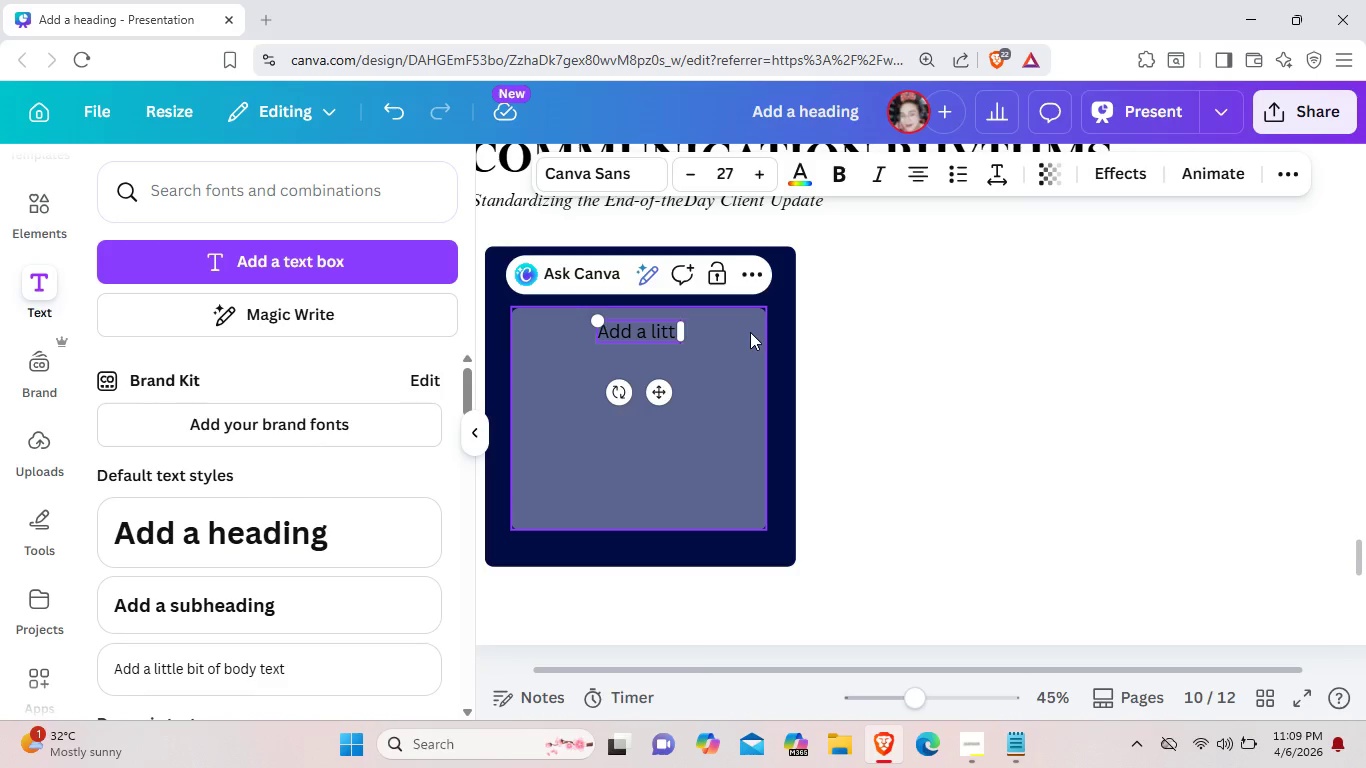 
key(Backspace)
 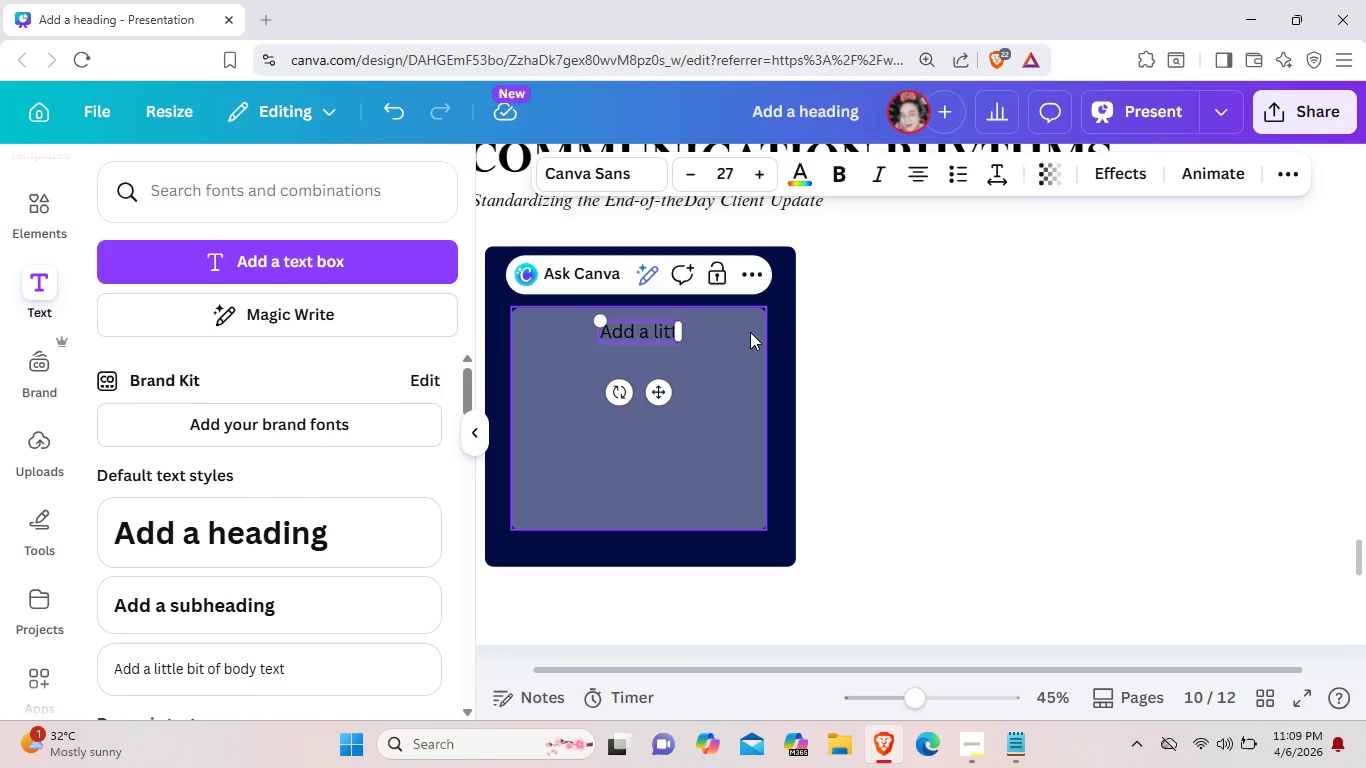 
key(Backspace)
 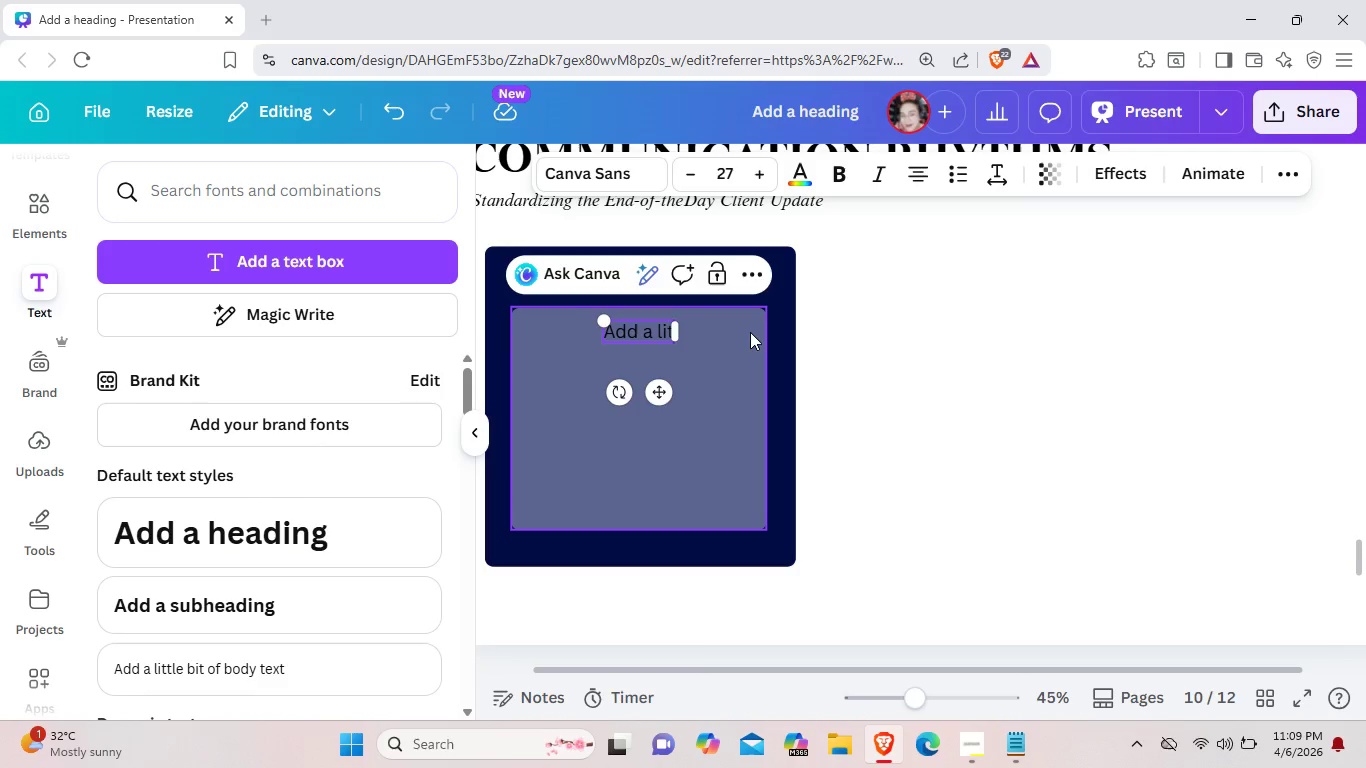 
key(Backspace)
 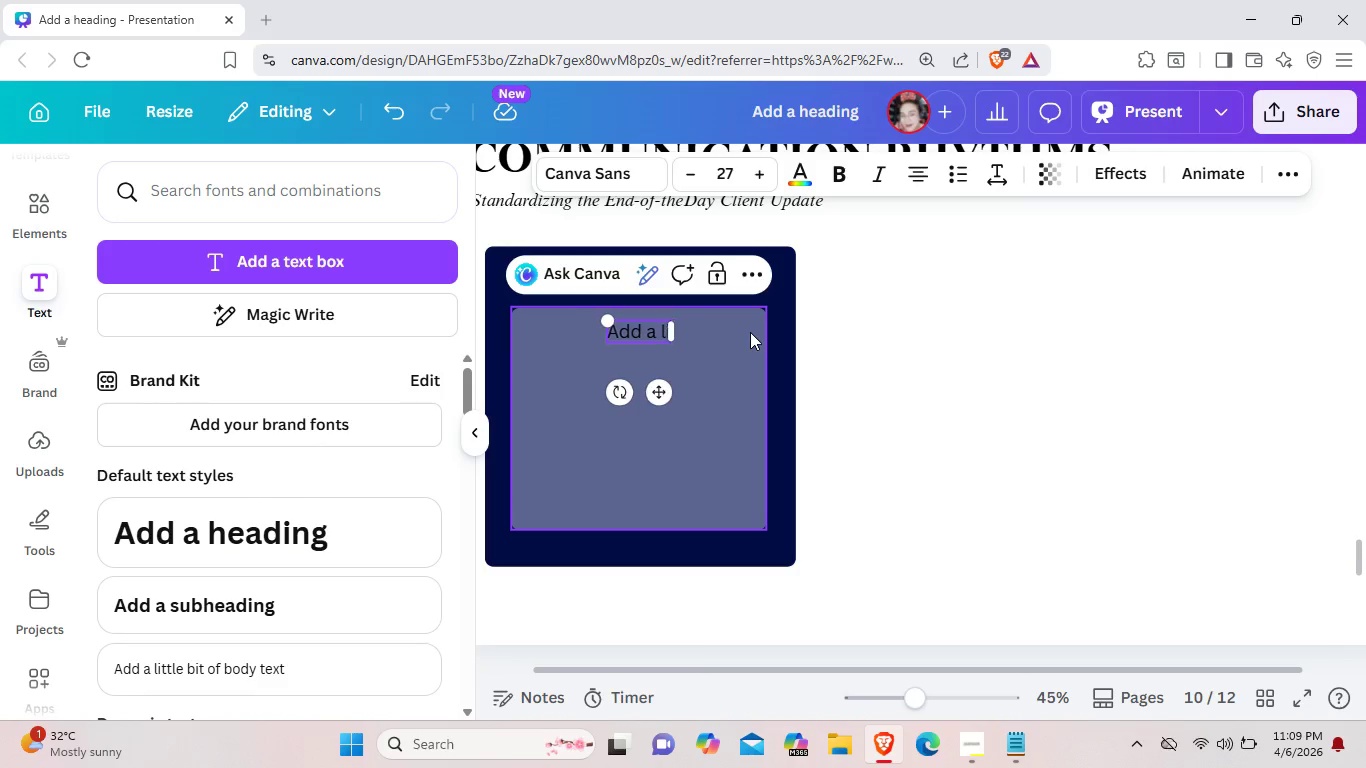 
key(Backspace)
 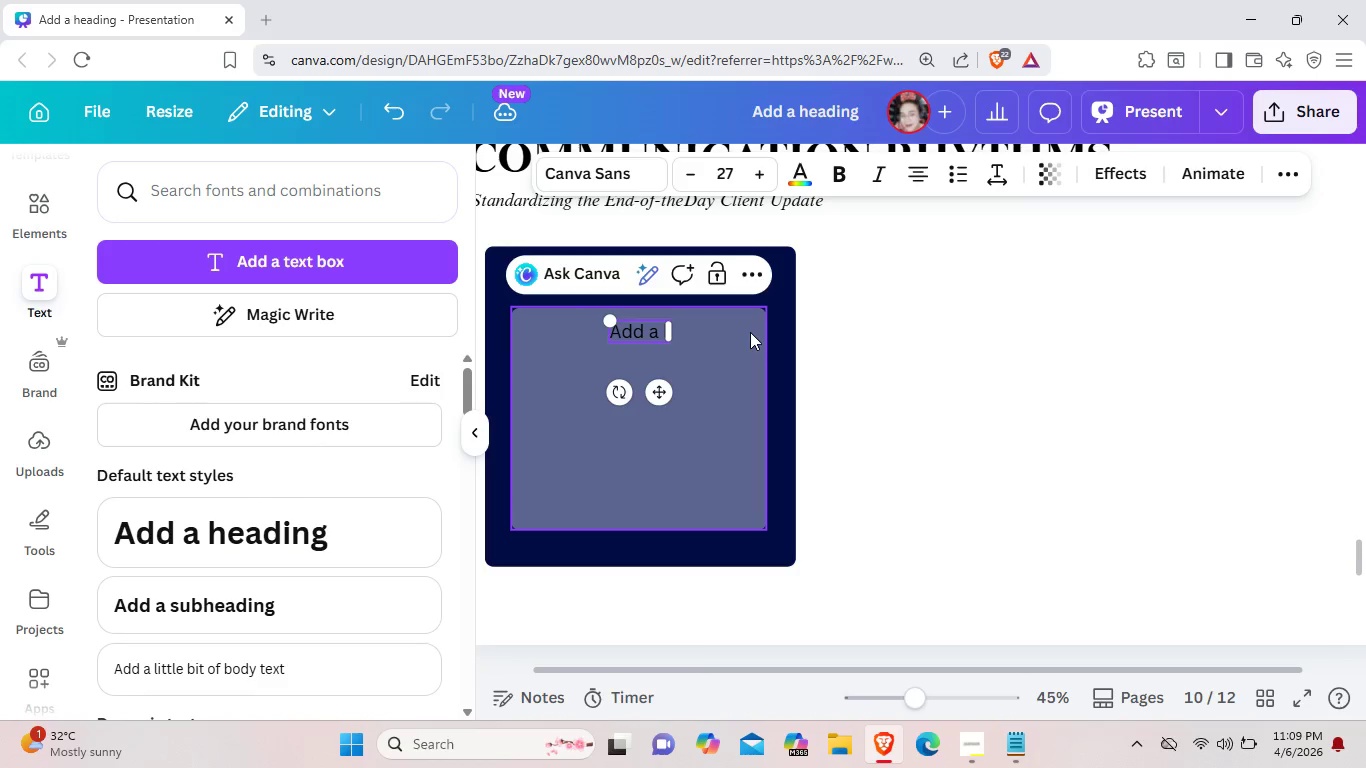 
key(Backspace)
 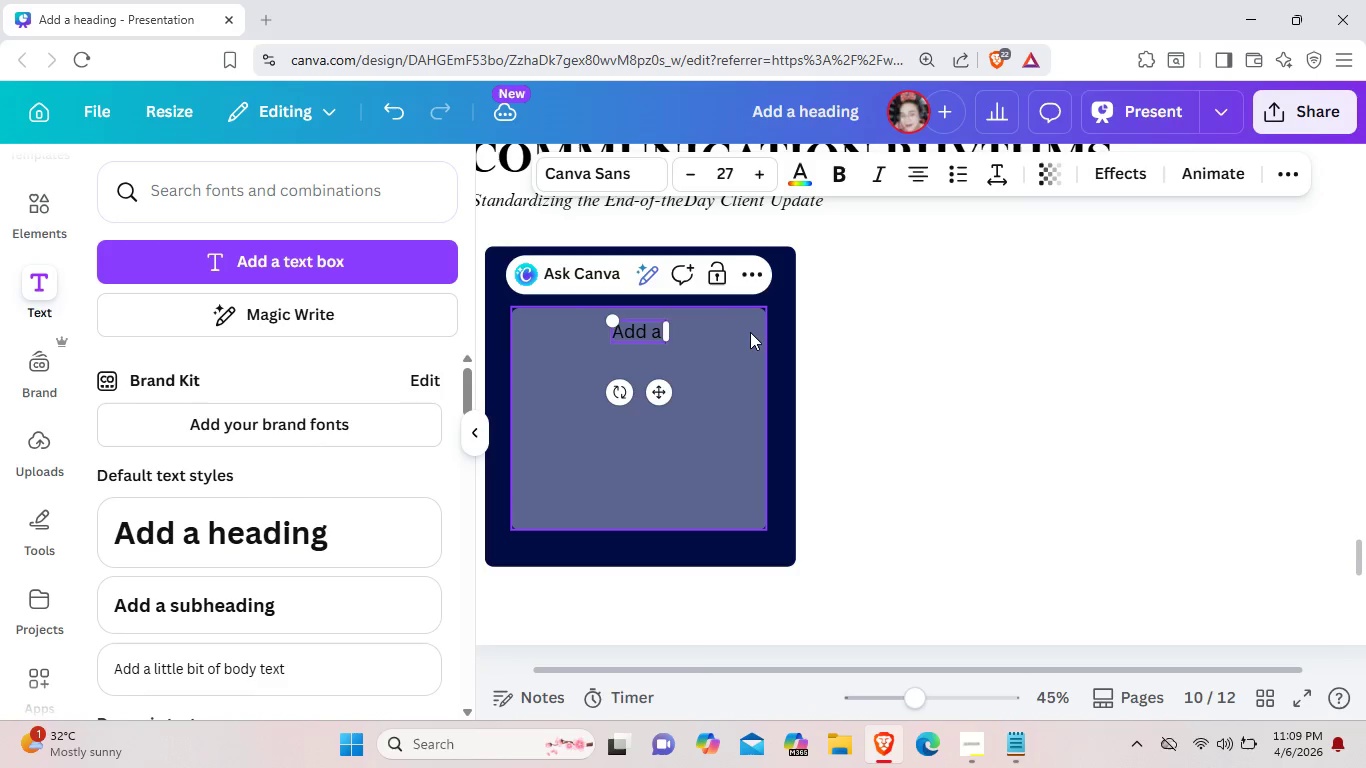 
key(Backspace)
 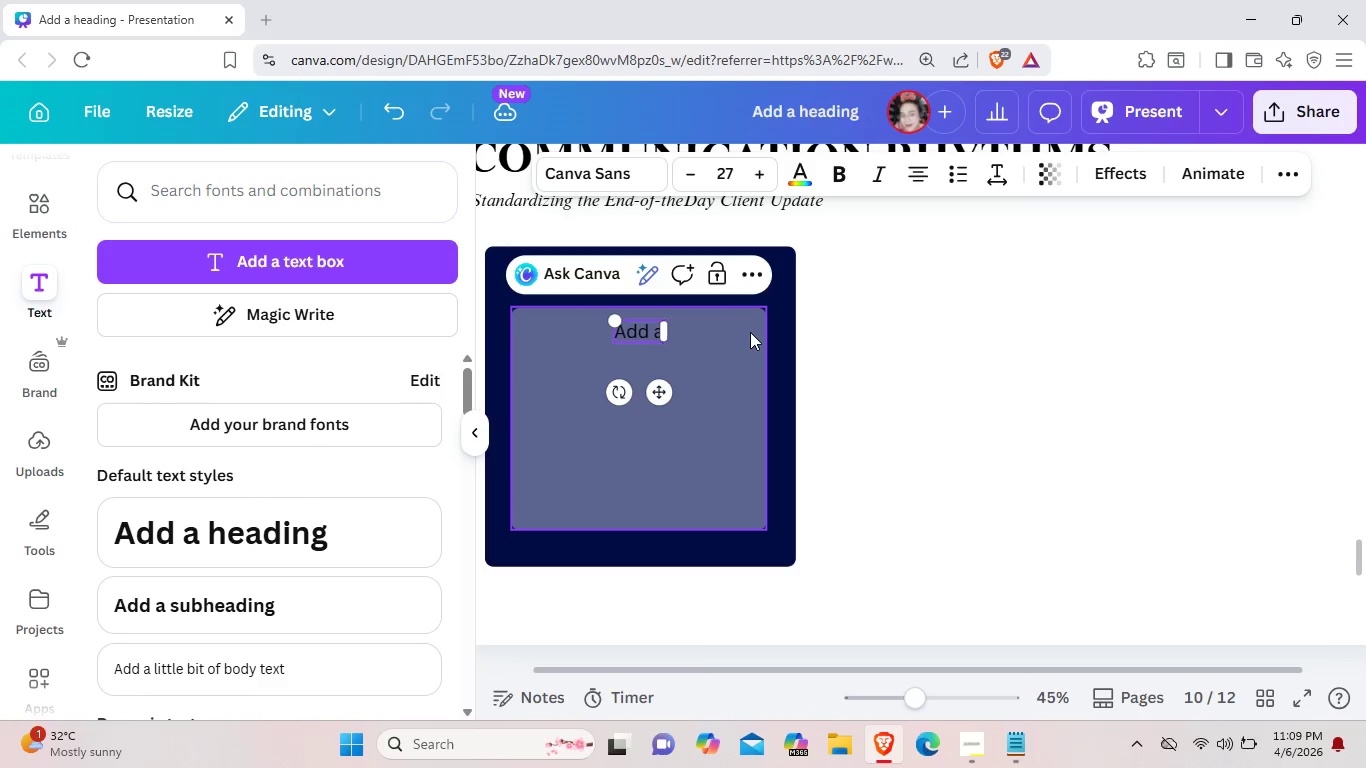 
key(Backspace)
 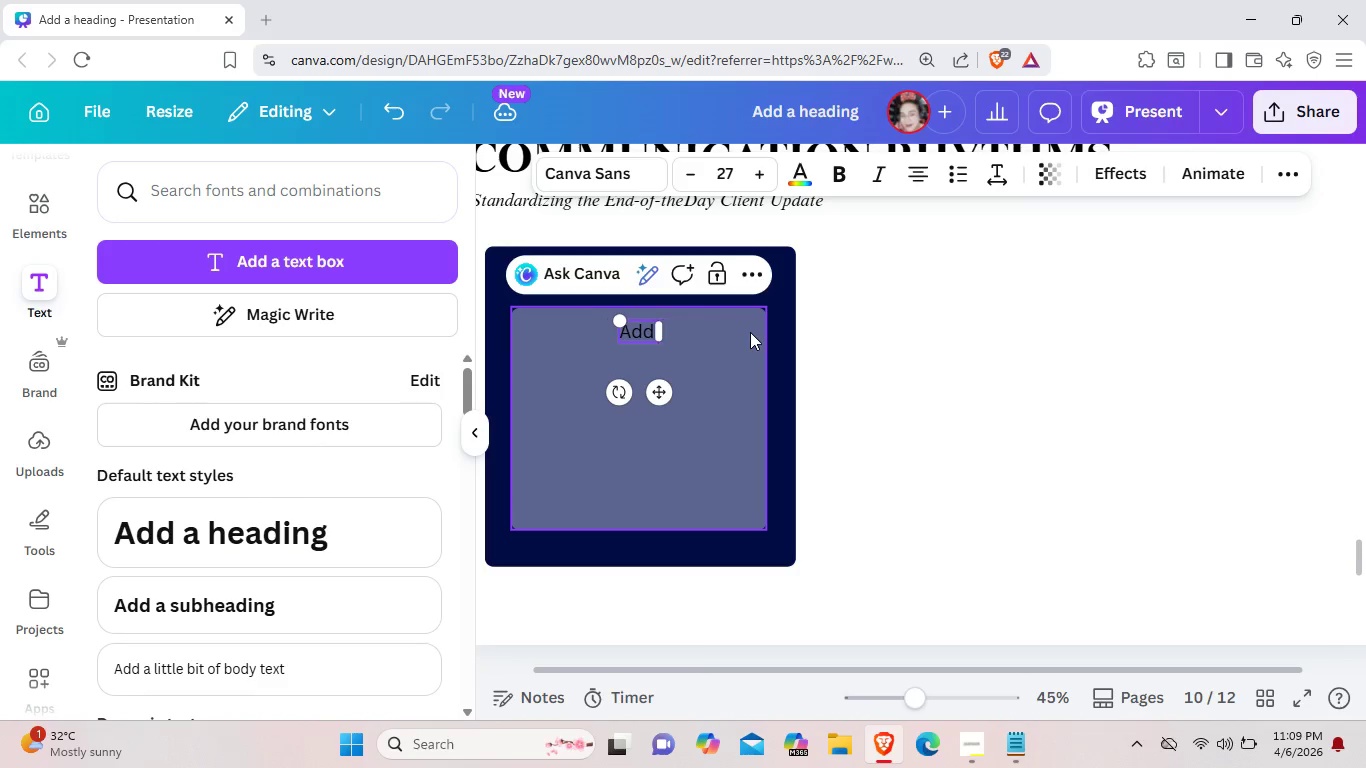 
key(Backspace)
 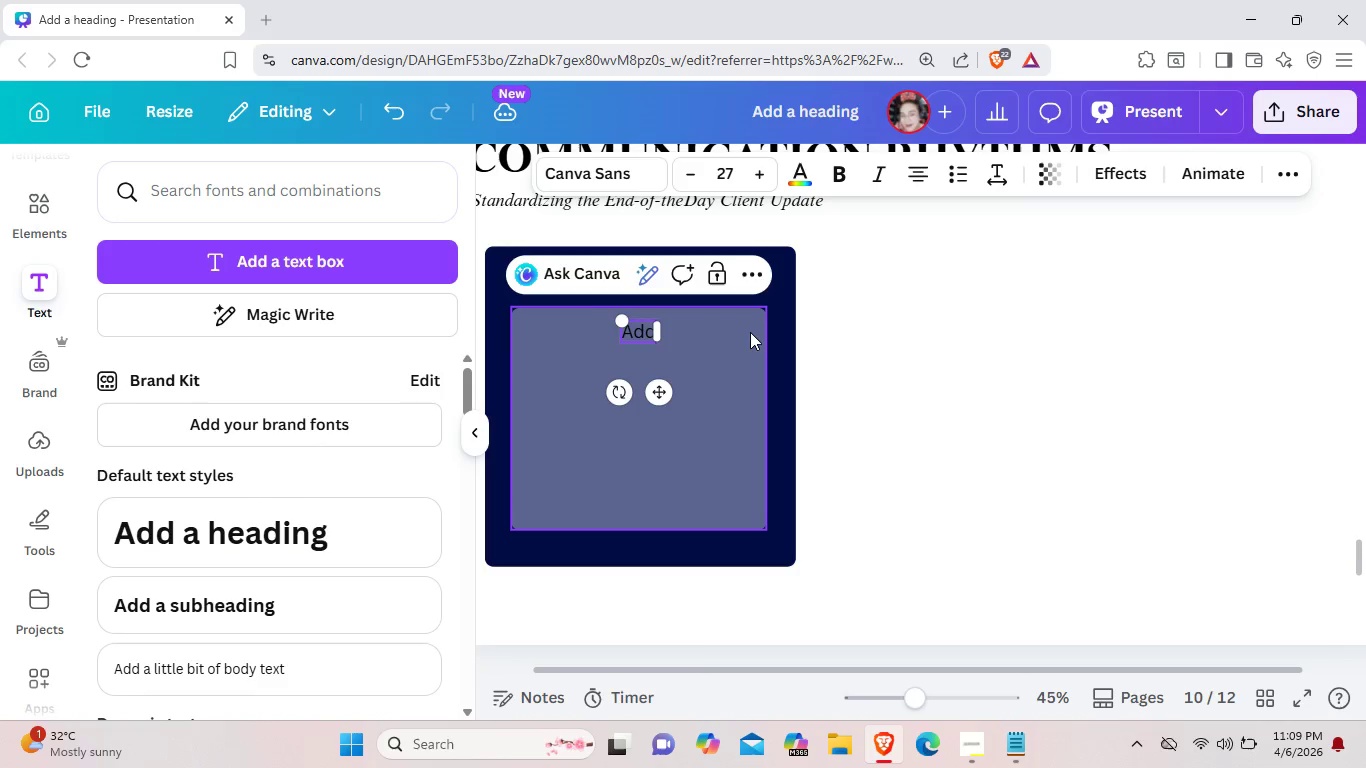 
key(Backspace)
 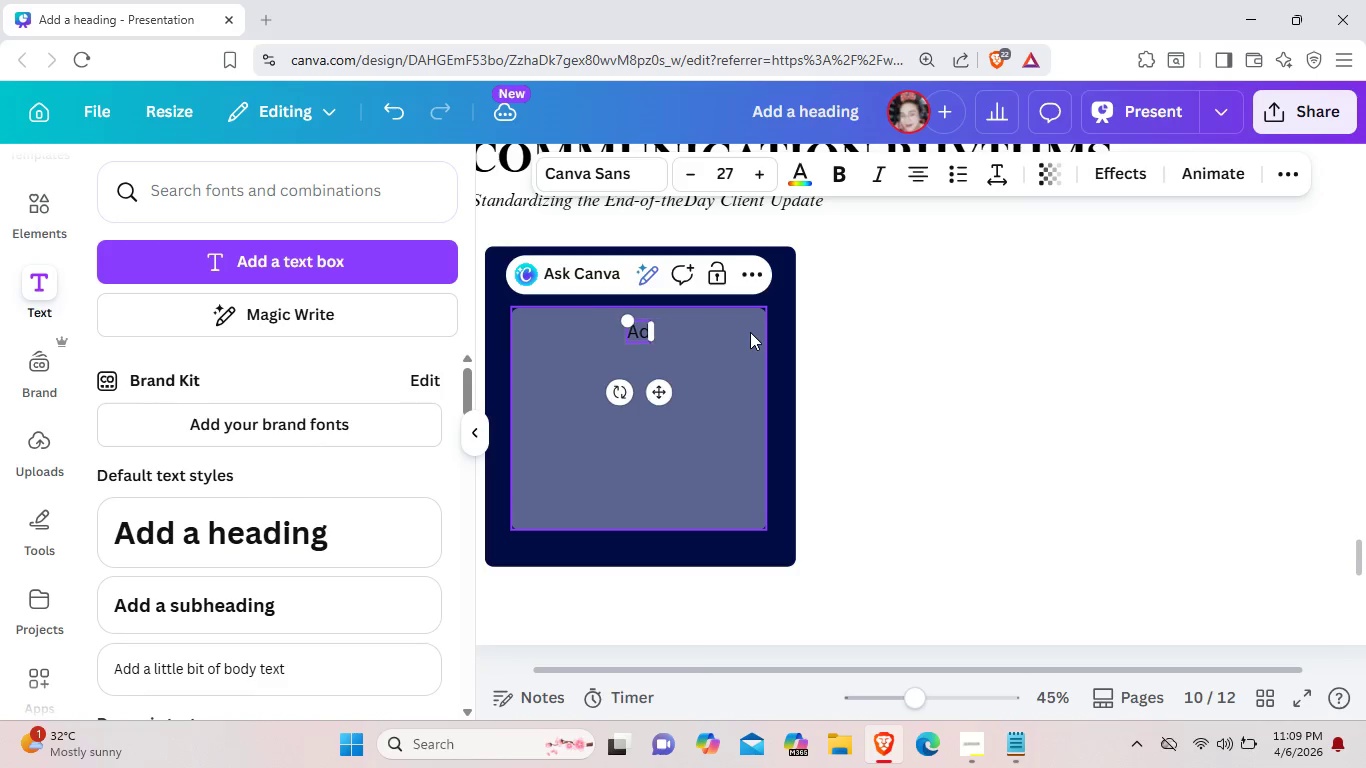 
key(Backspace)
 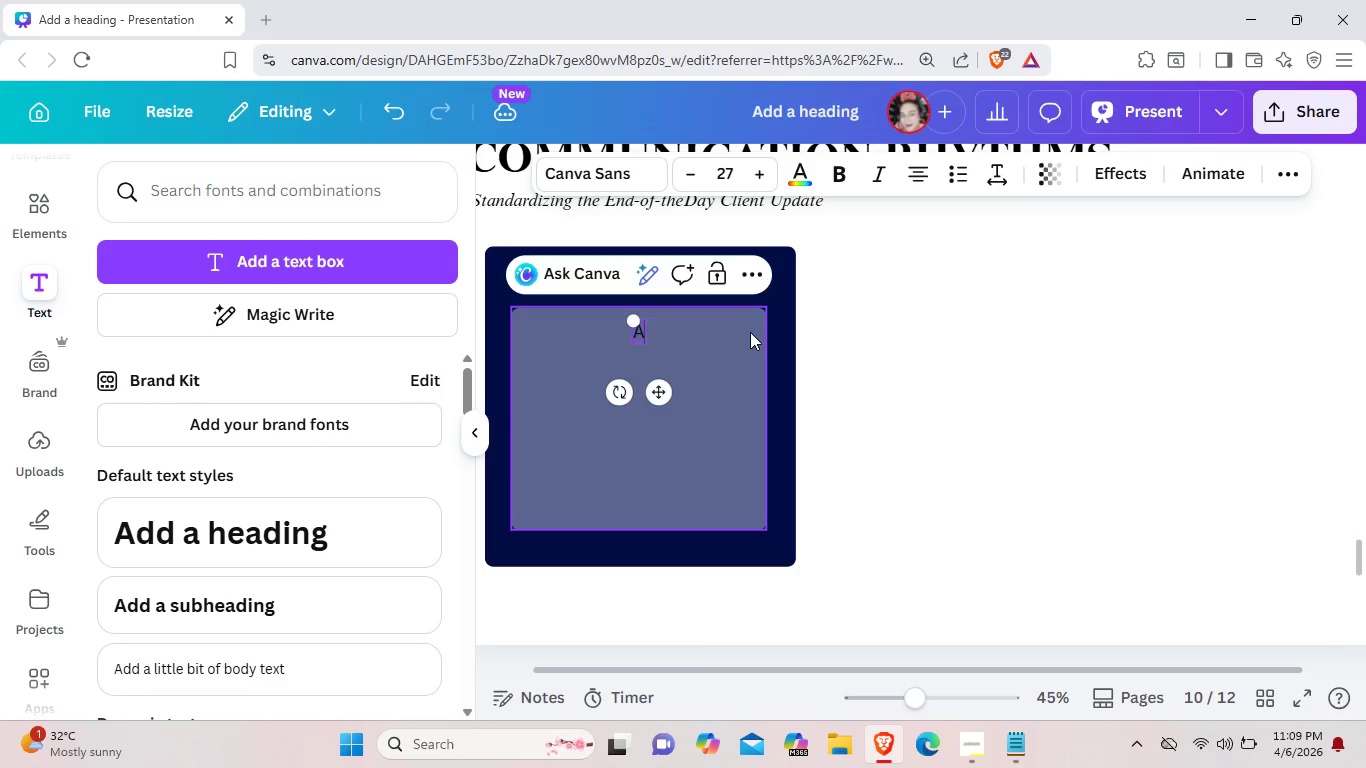 
key(Backspace)
 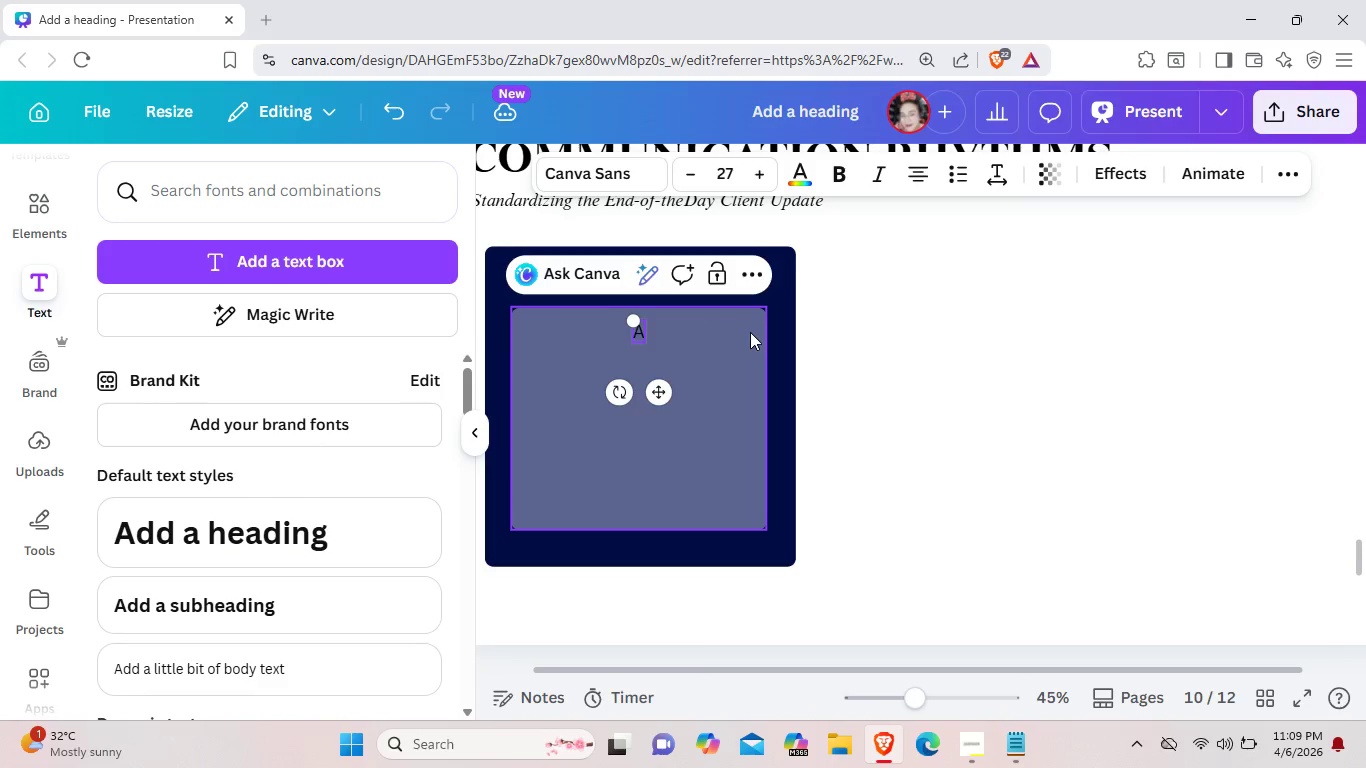 
key(Backspace)
 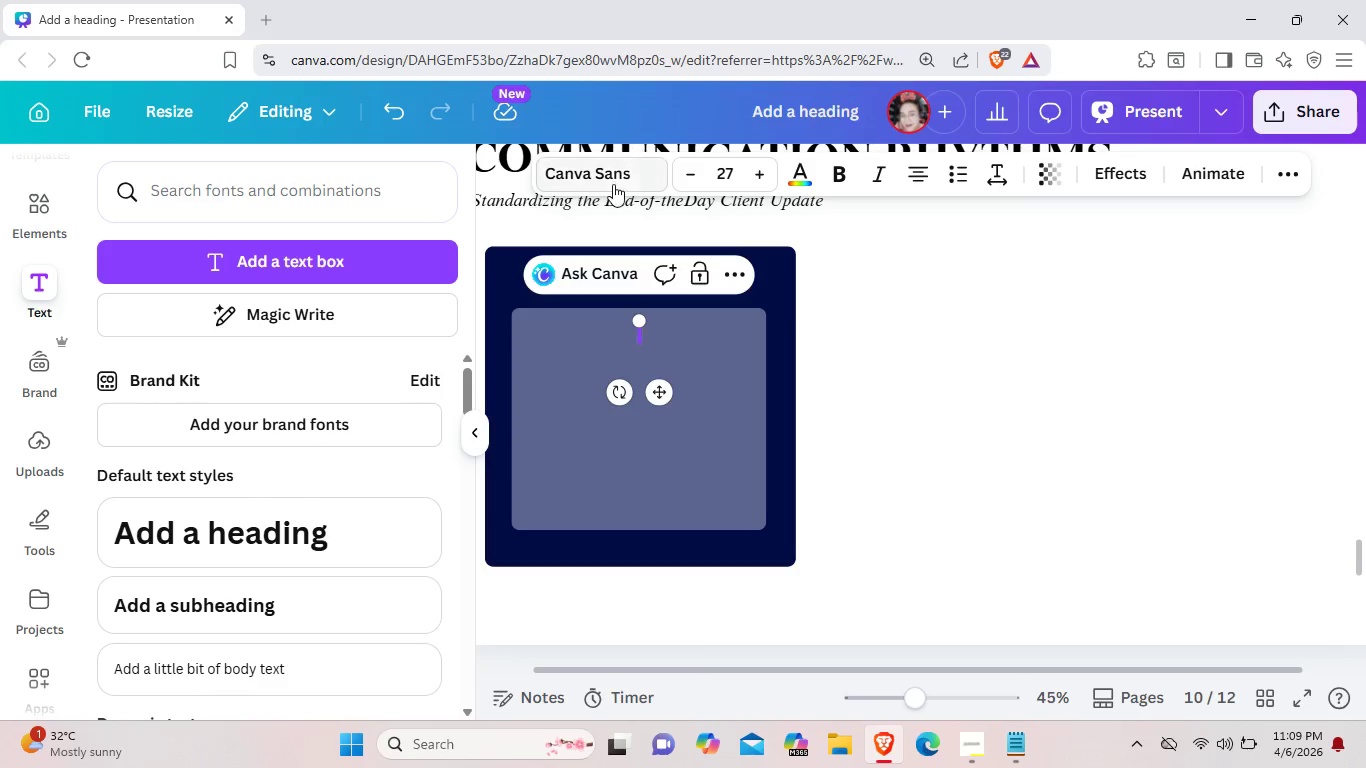 
left_click([613, 184])
 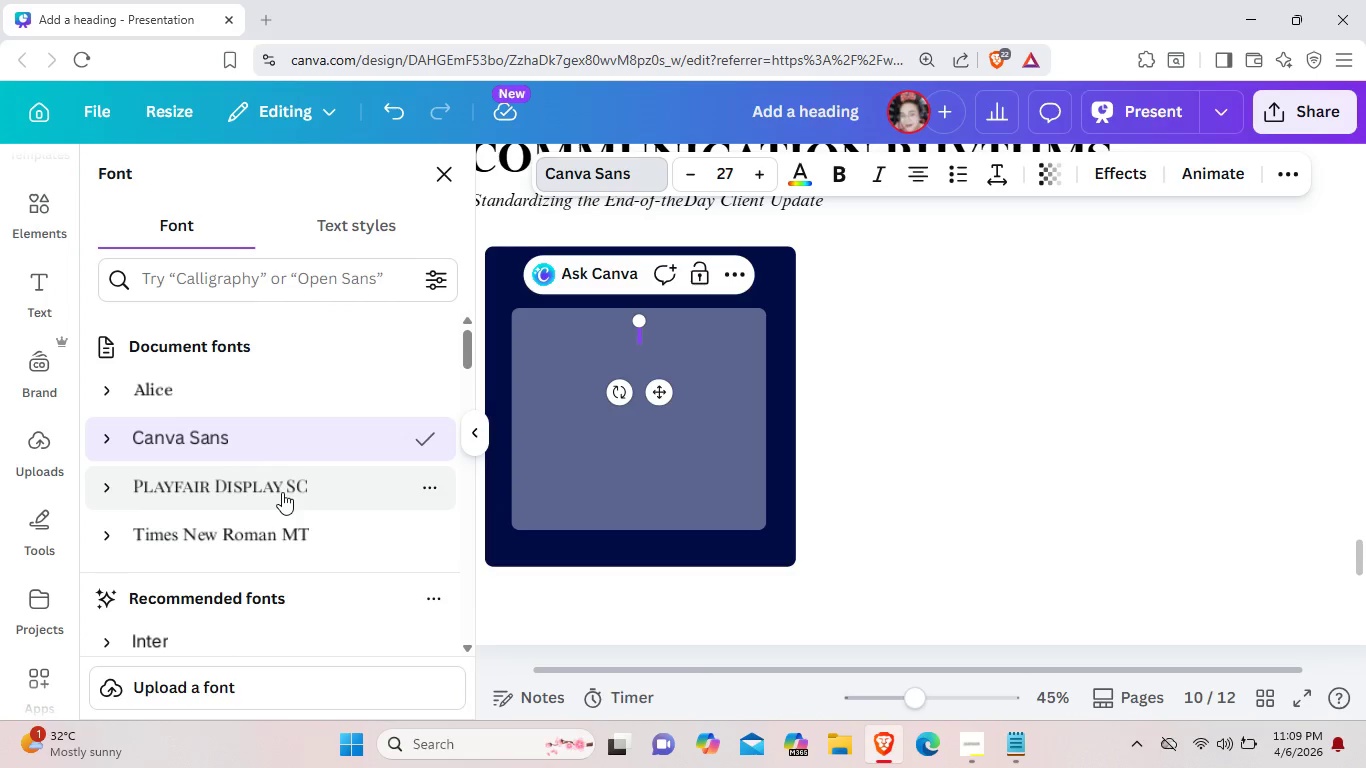 
left_click([305, 540])
 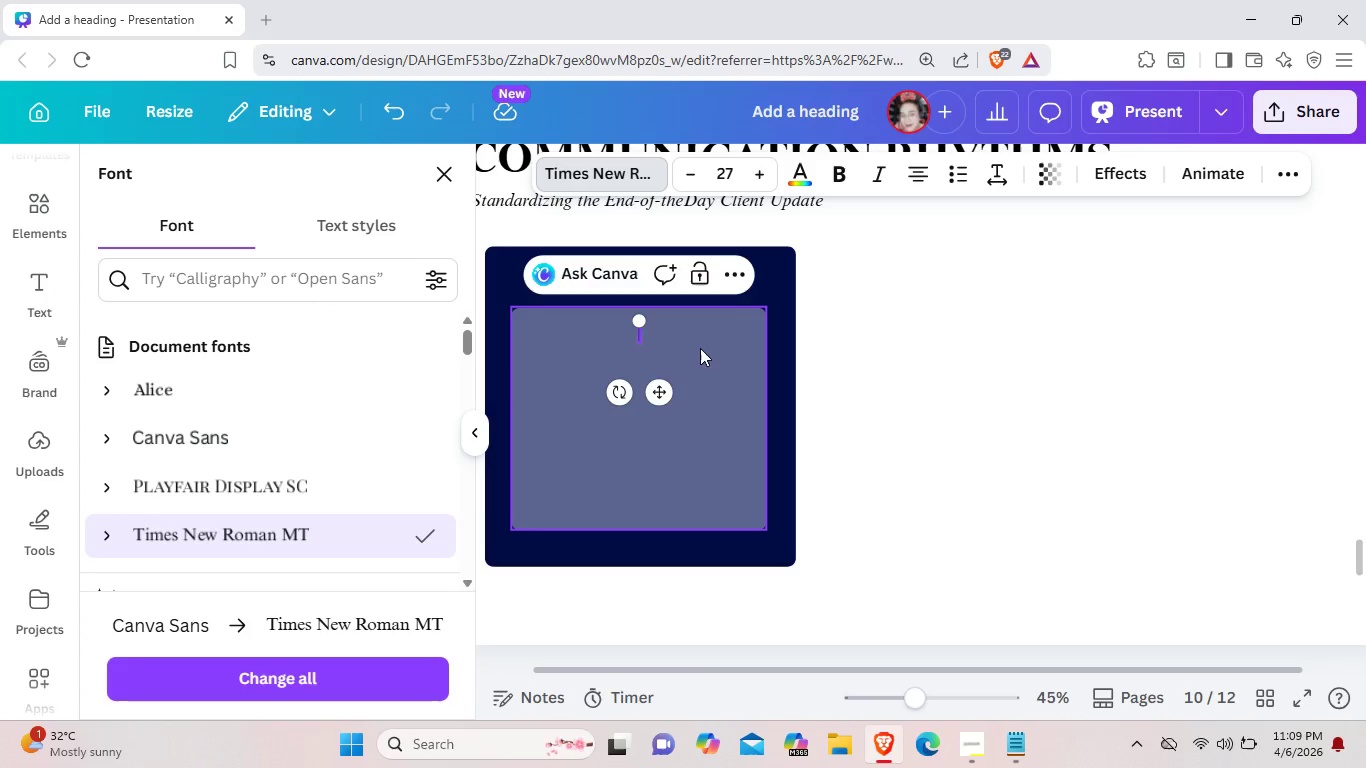 
wait(8.72)
 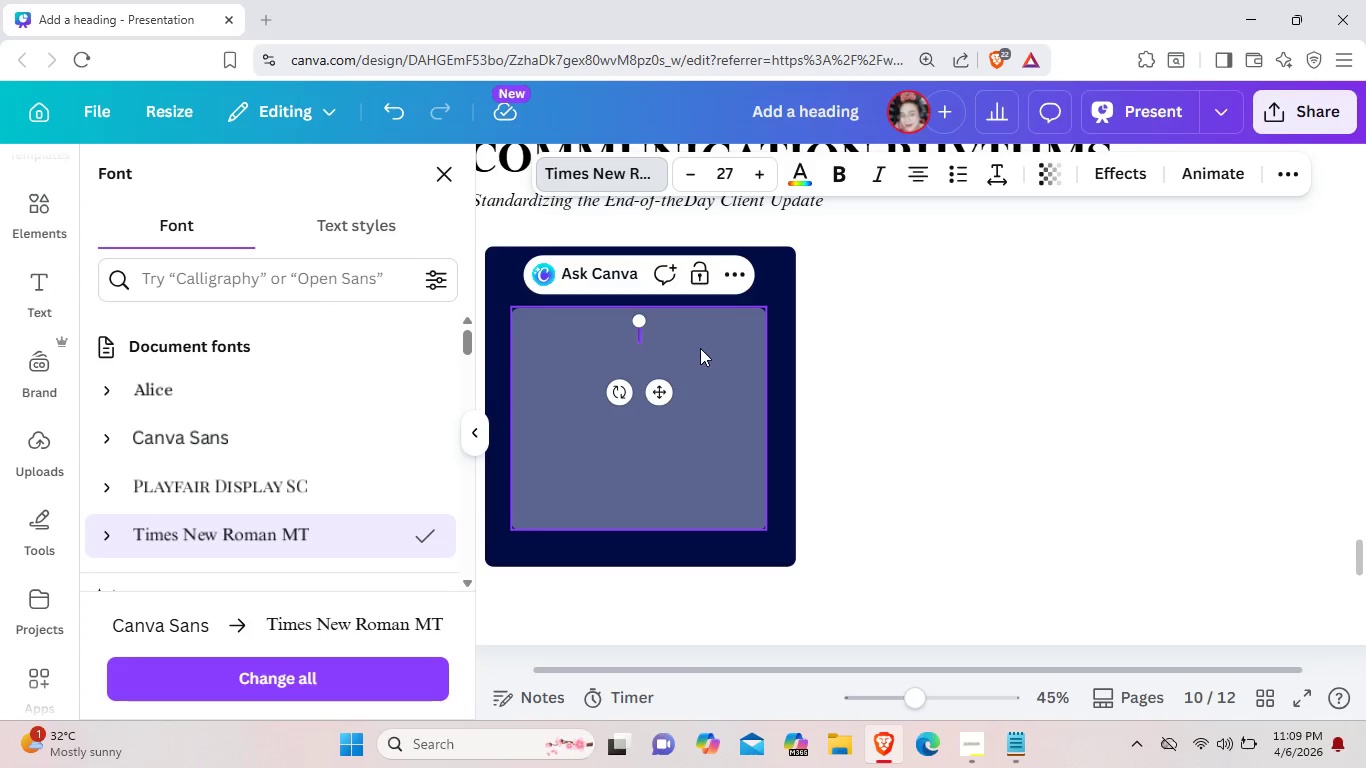 
type(Hi {)
key(Backspace)
type([clea)
key(Backspace)
key(Backspace)
type(iea)
key(Backspace)
type(nt Name})
key(Backspace)
type(])
 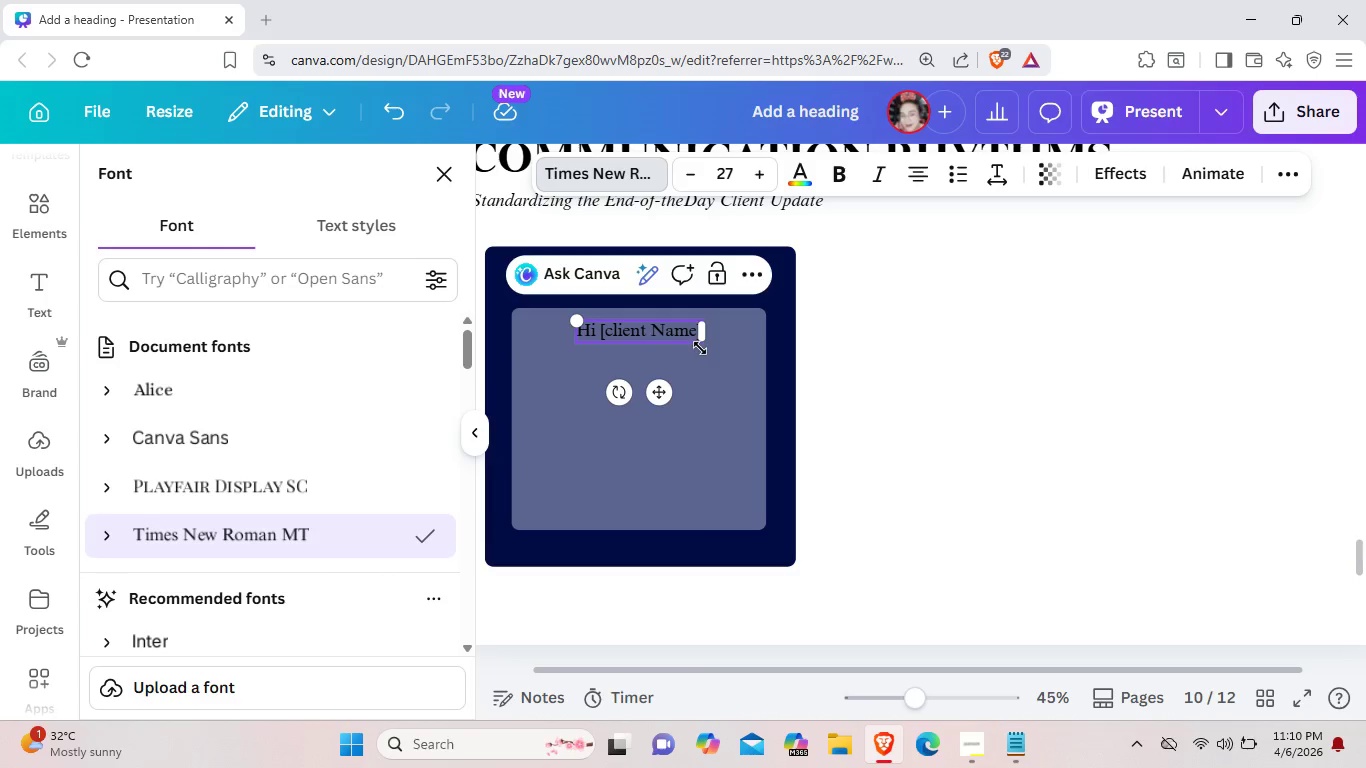 
left_click_drag(start_coordinate=[661, 393], to_coordinate=[610, 389])
 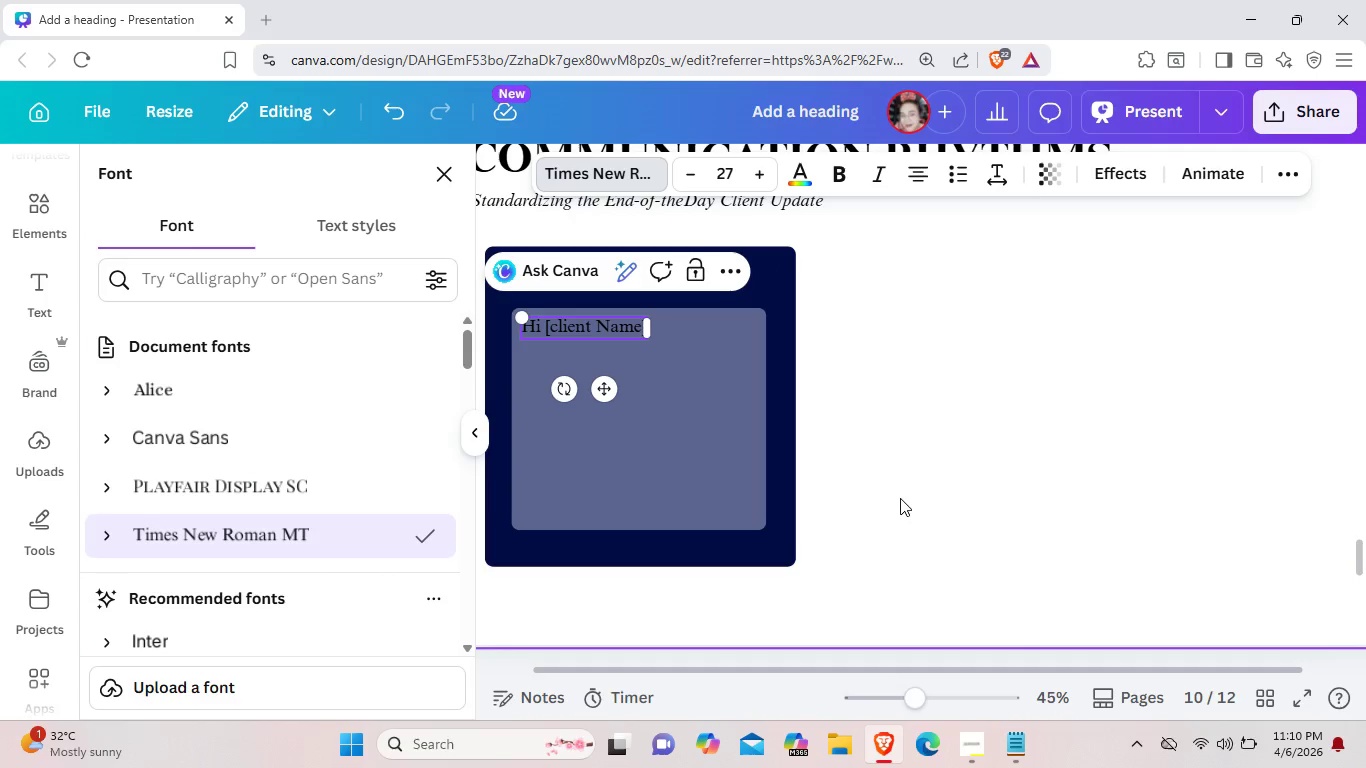 
left_click([900, 498])
 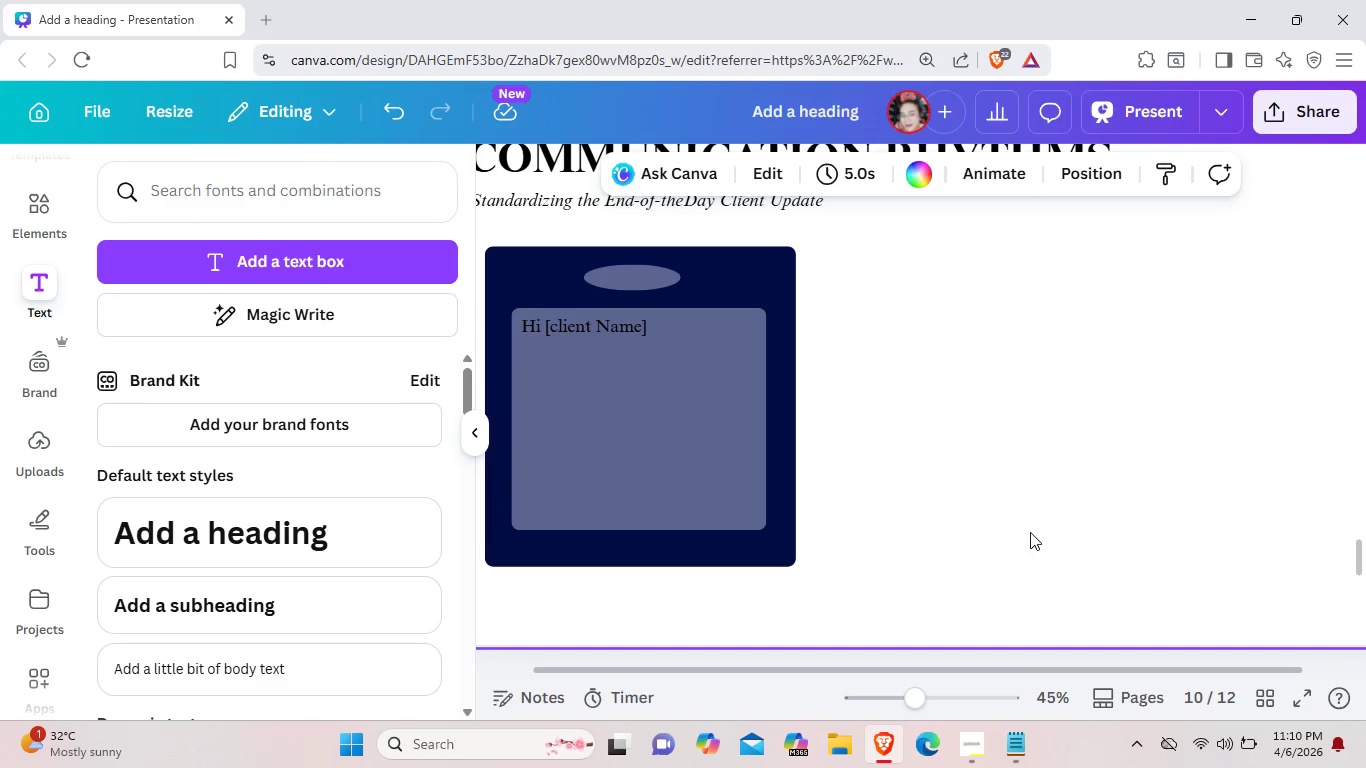 
left_click([1030, 532])
 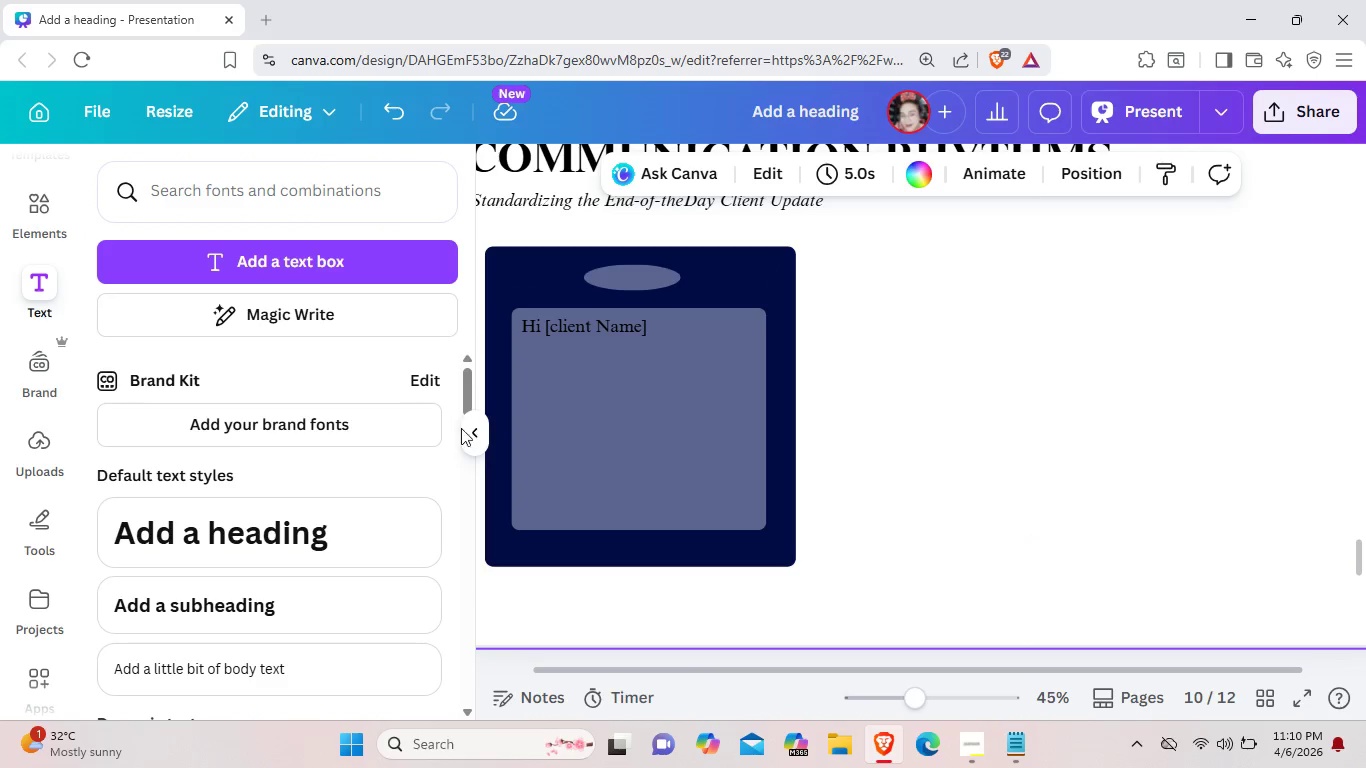 
left_click([467, 432])
 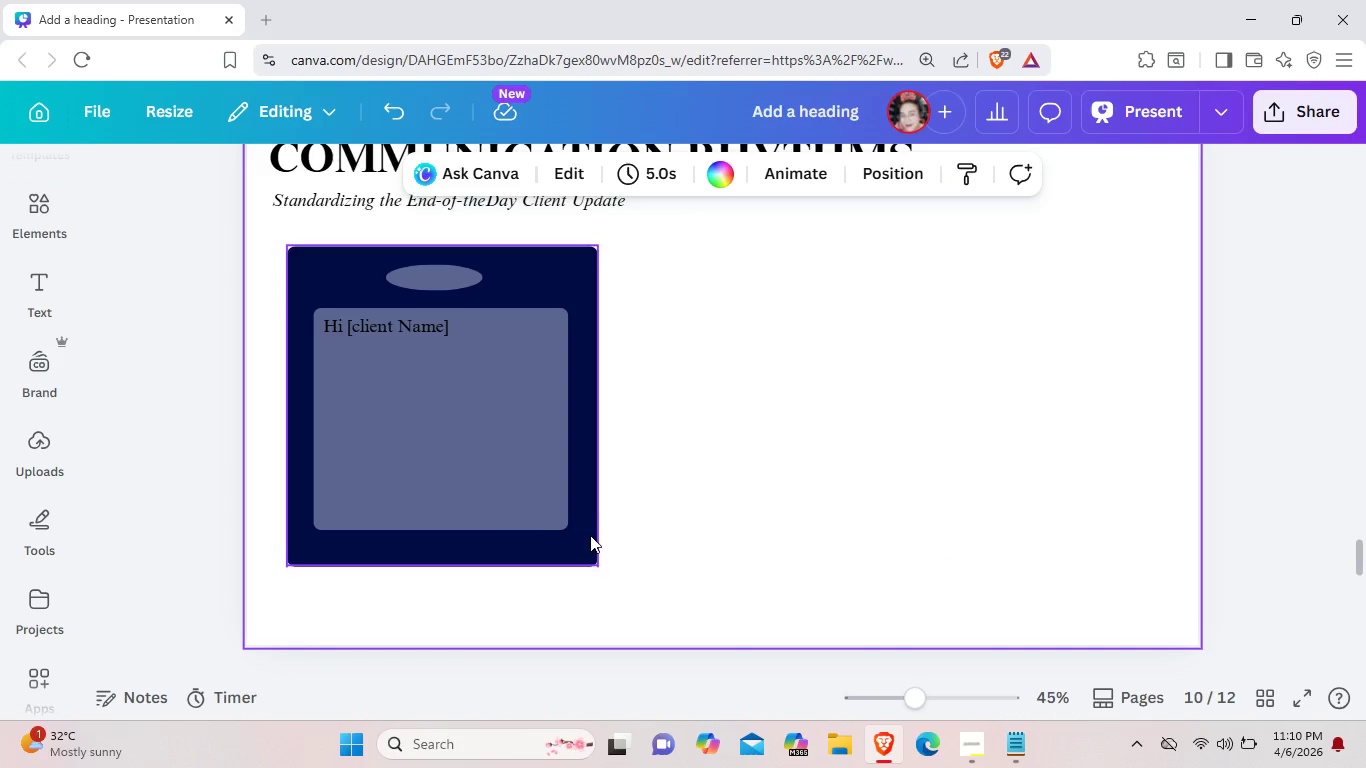 
left_click([589, 536])
 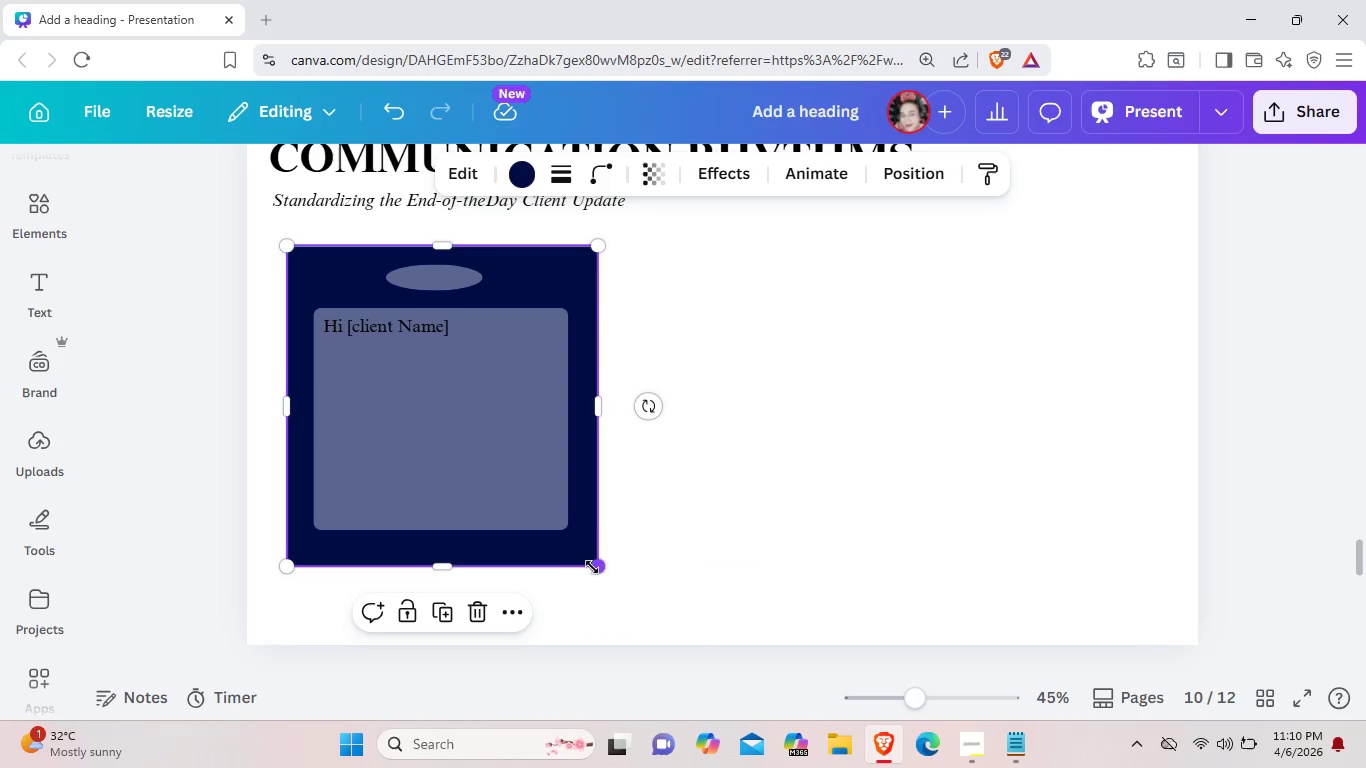 
left_click_drag(start_coordinate=[592, 567], to_coordinate=[620, 622])
 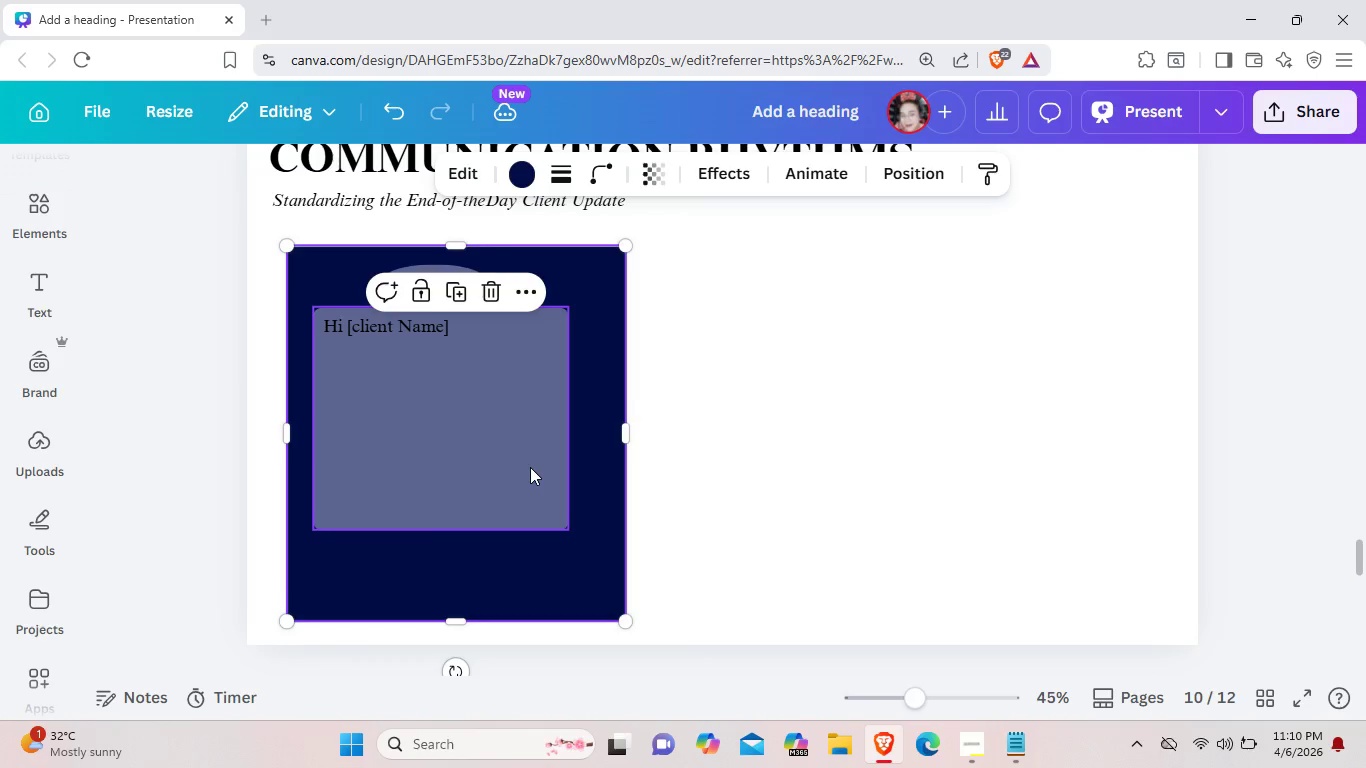 
left_click([530, 467])
 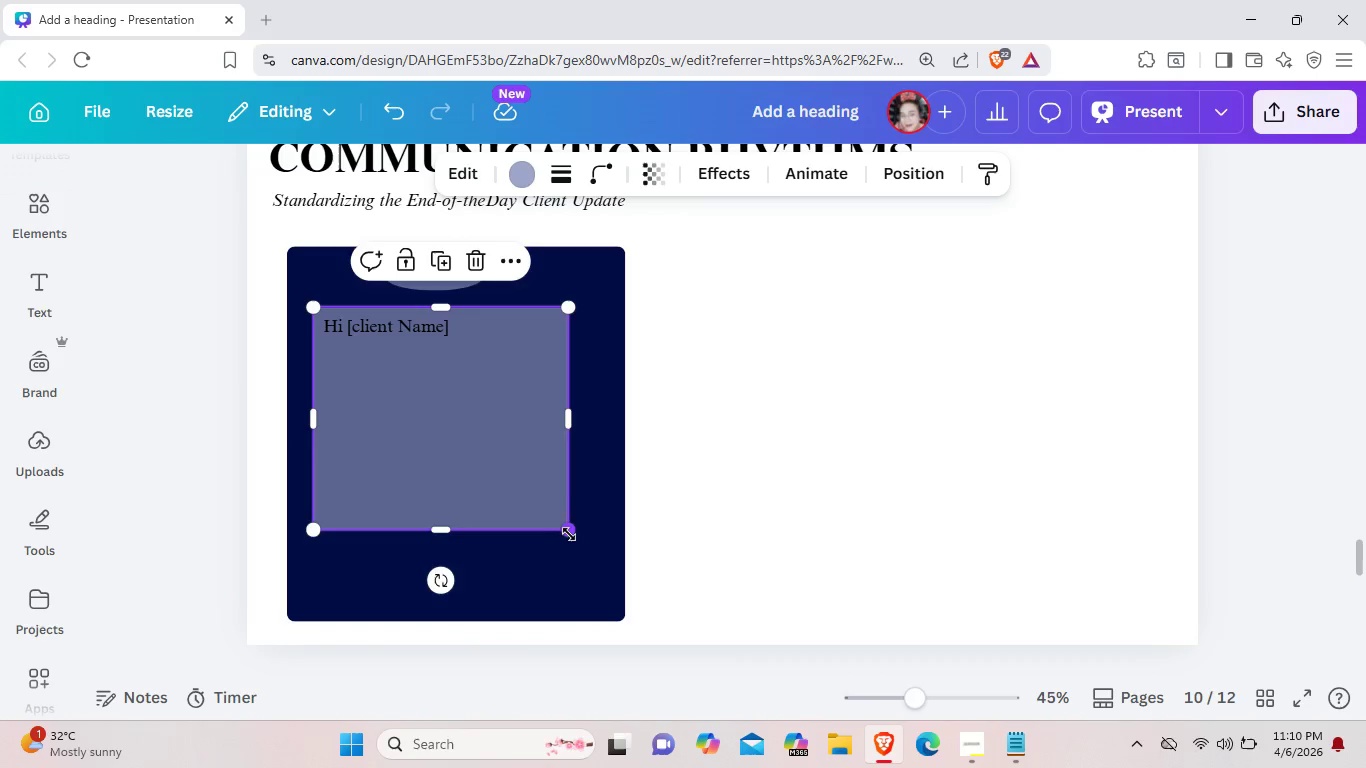 
left_click_drag(start_coordinate=[569, 534], to_coordinate=[596, 585])
 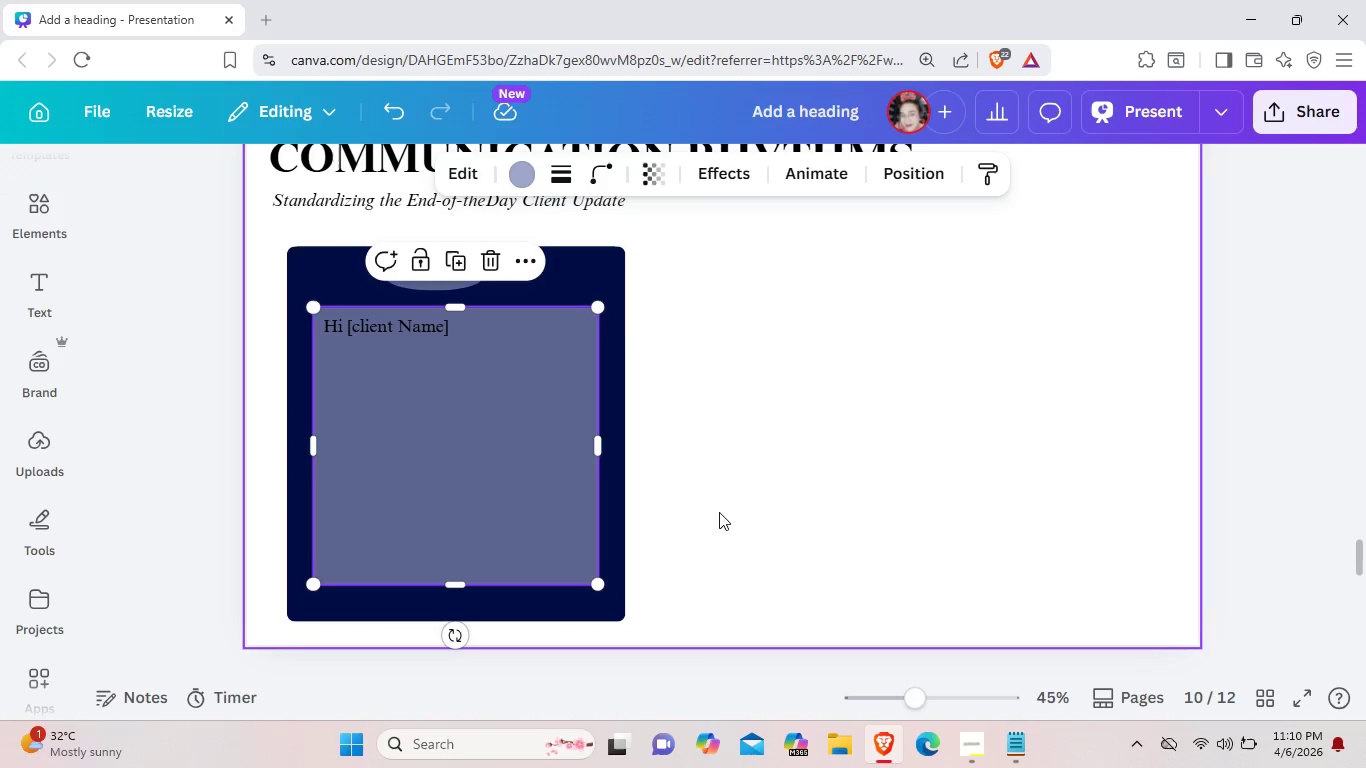 
left_click([719, 512])
 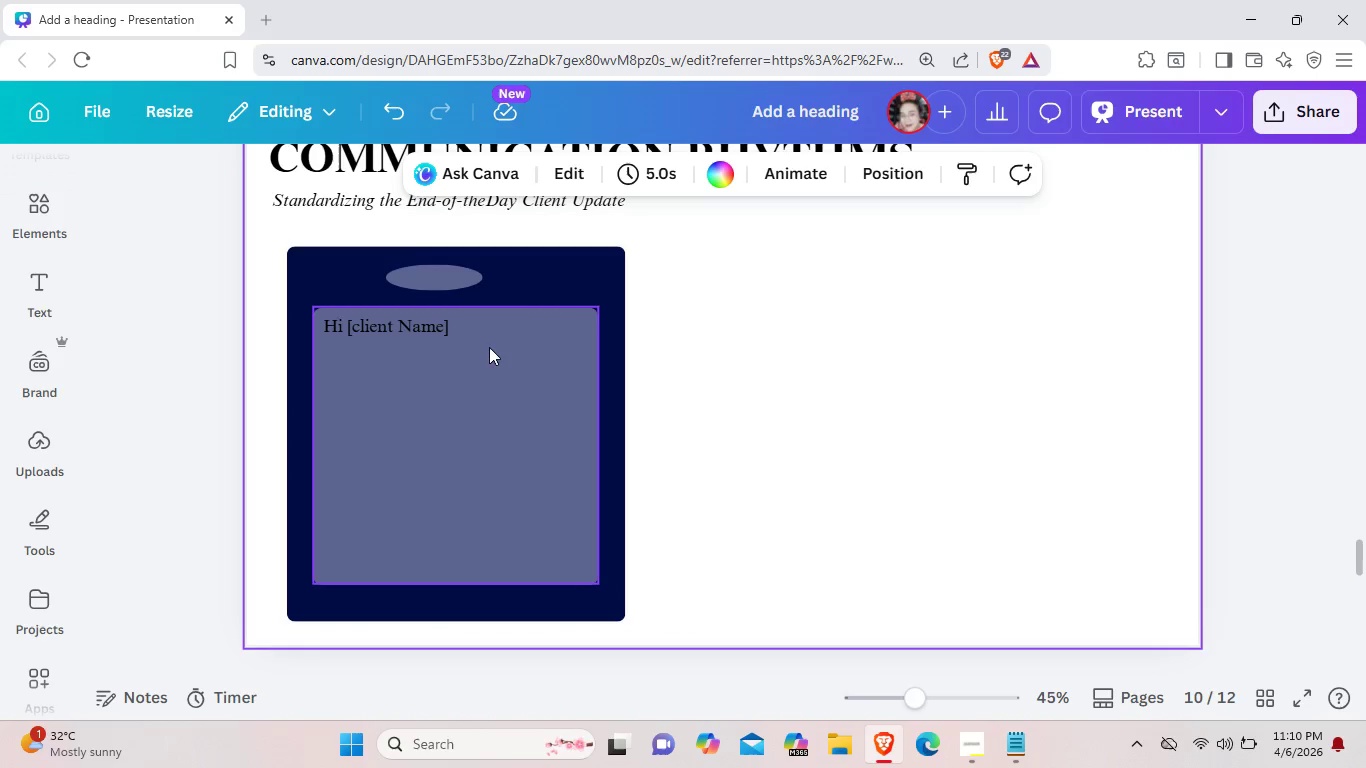 
left_click([429, 333])
 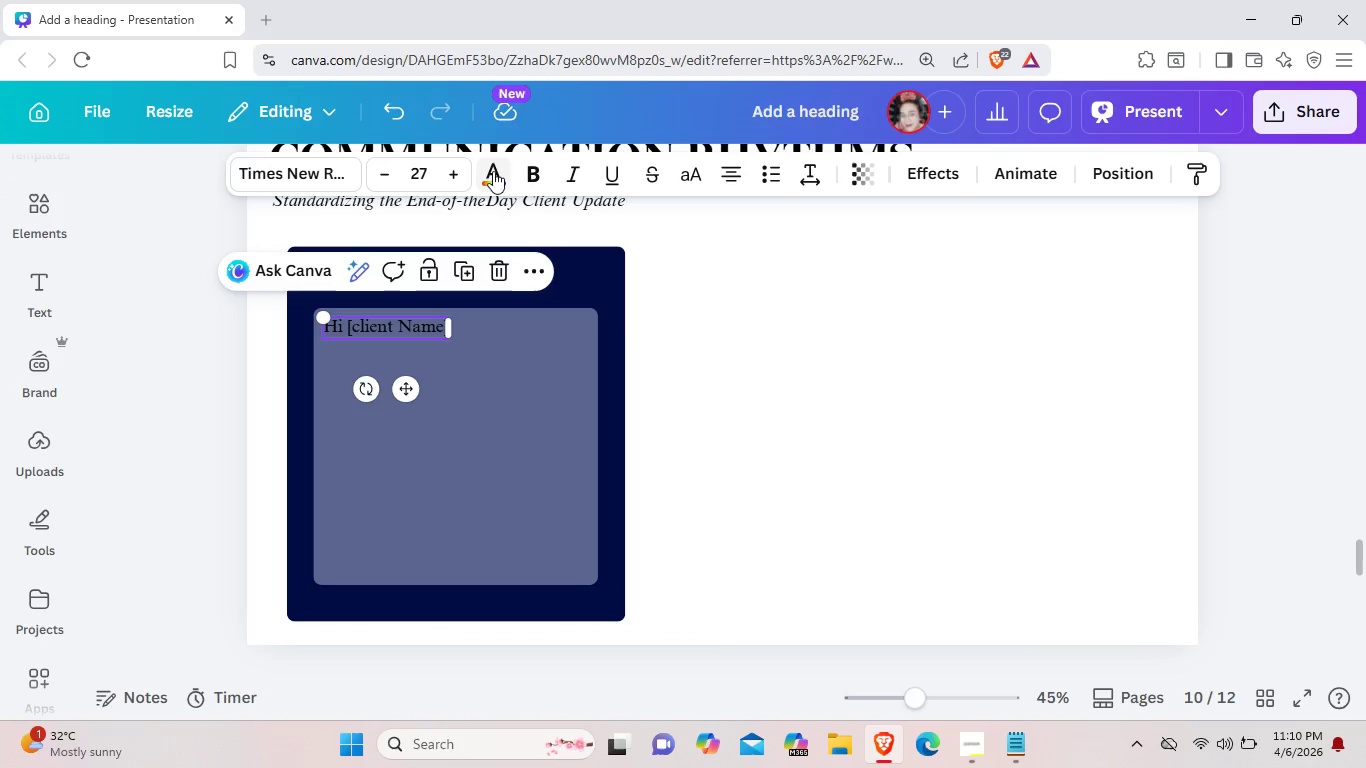 
left_click([493, 171])
 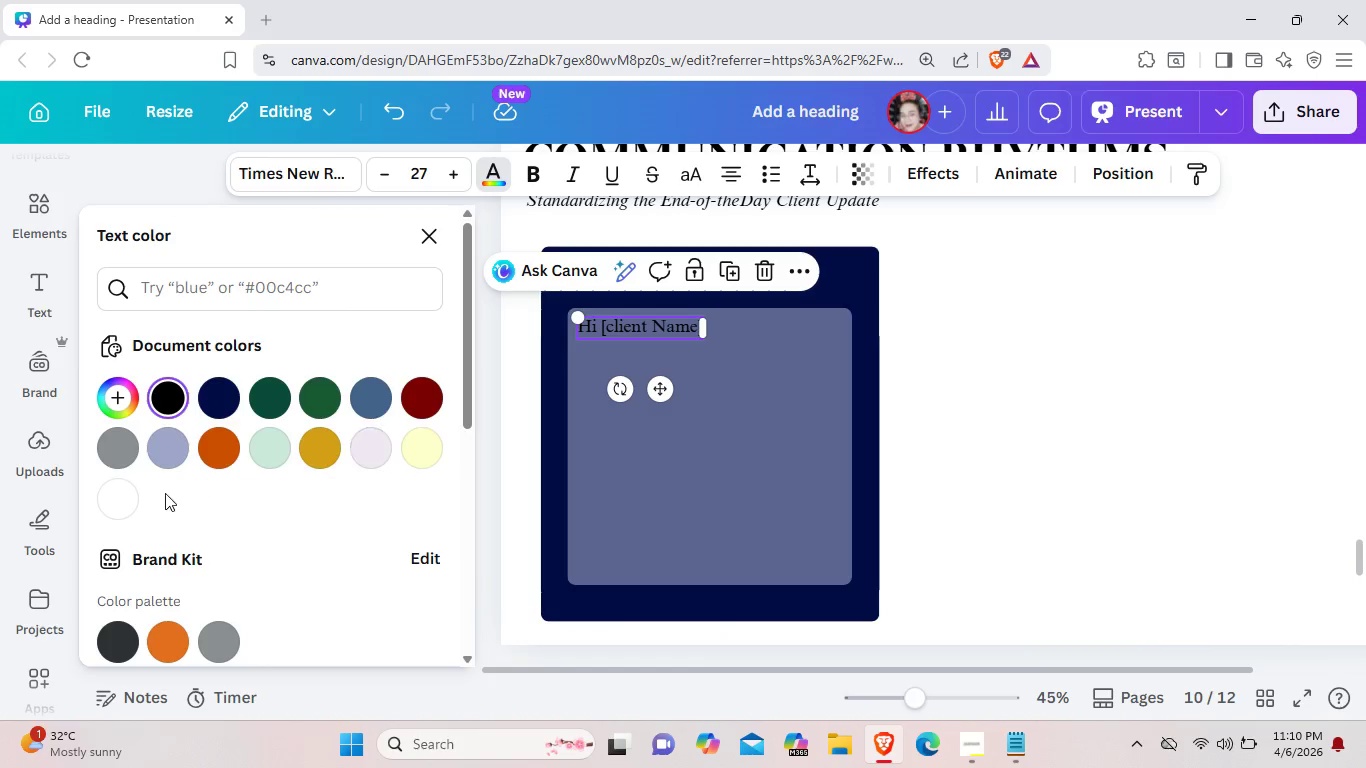 
left_click([120, 499])
 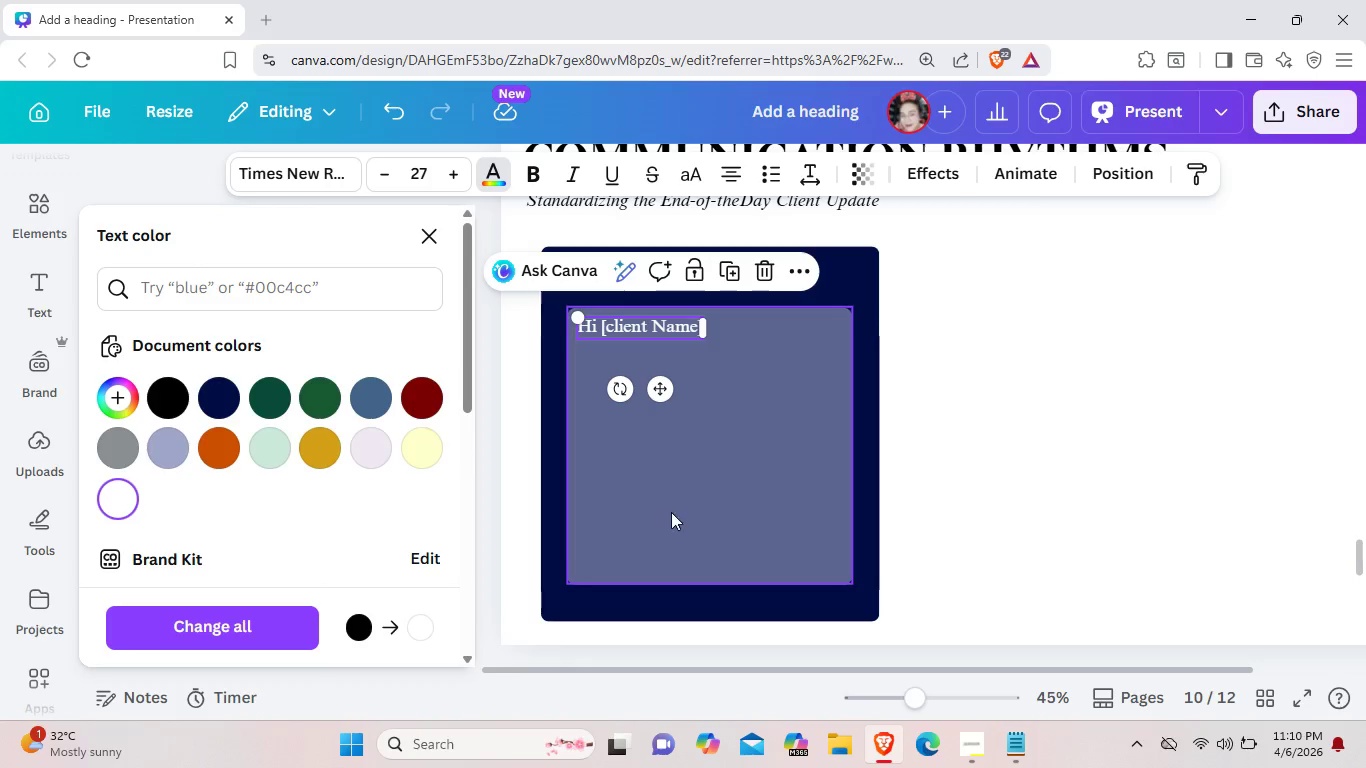 
left_click([695, 514])
 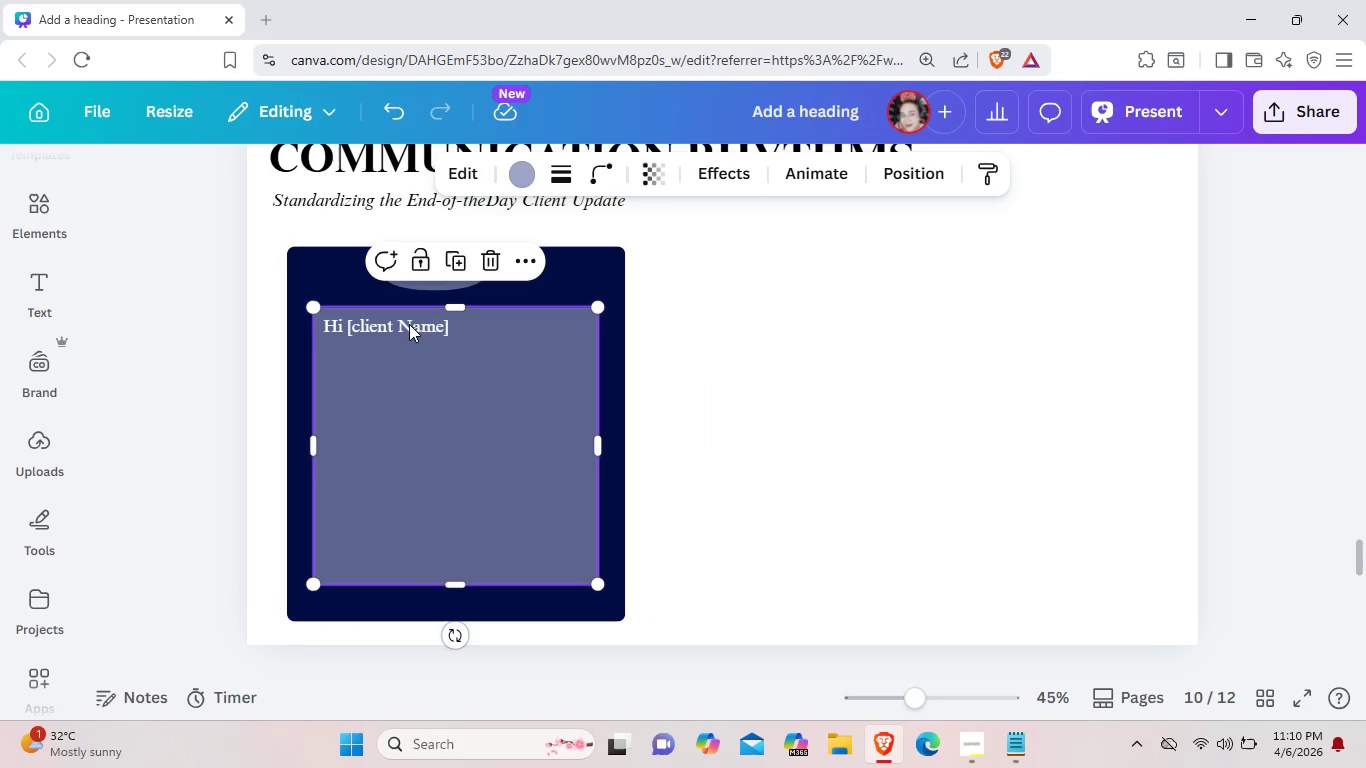 
left_click([415, 326])
 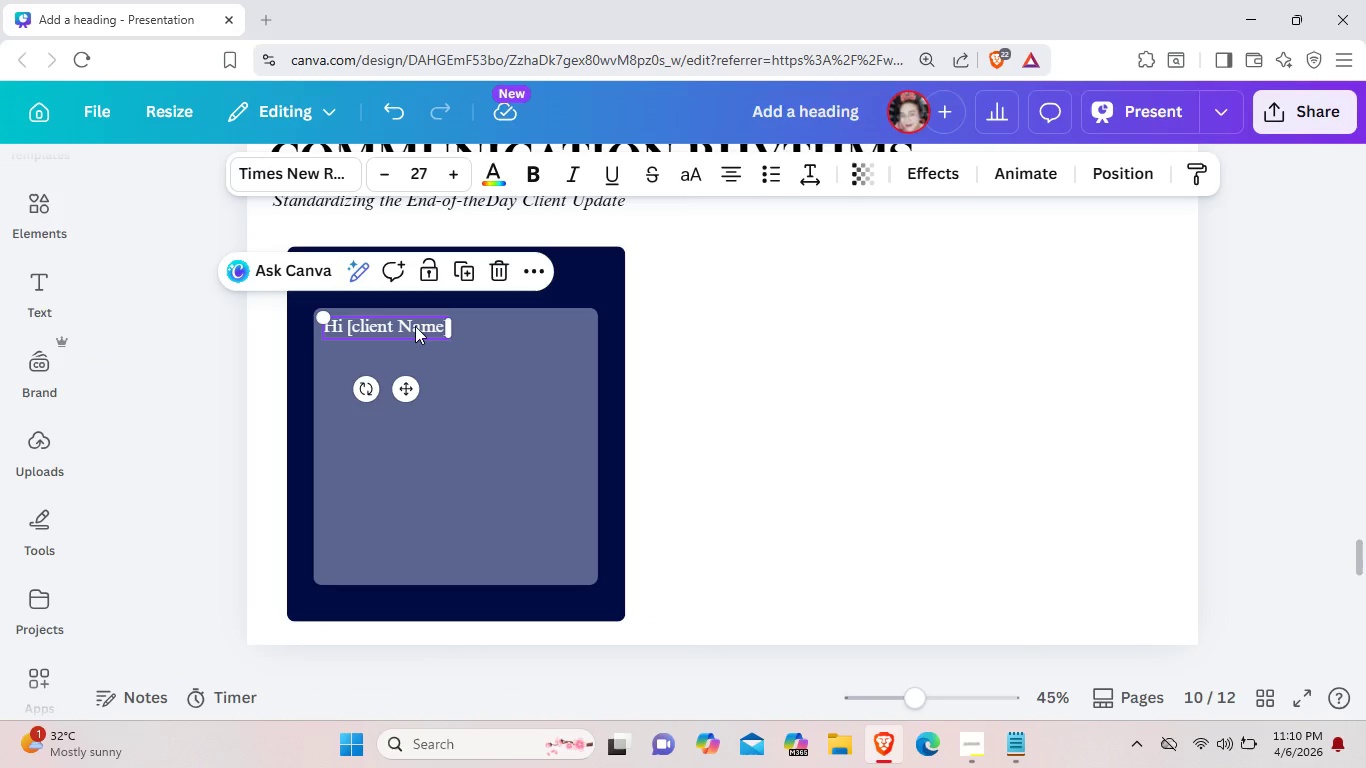 
key(Control+C)
 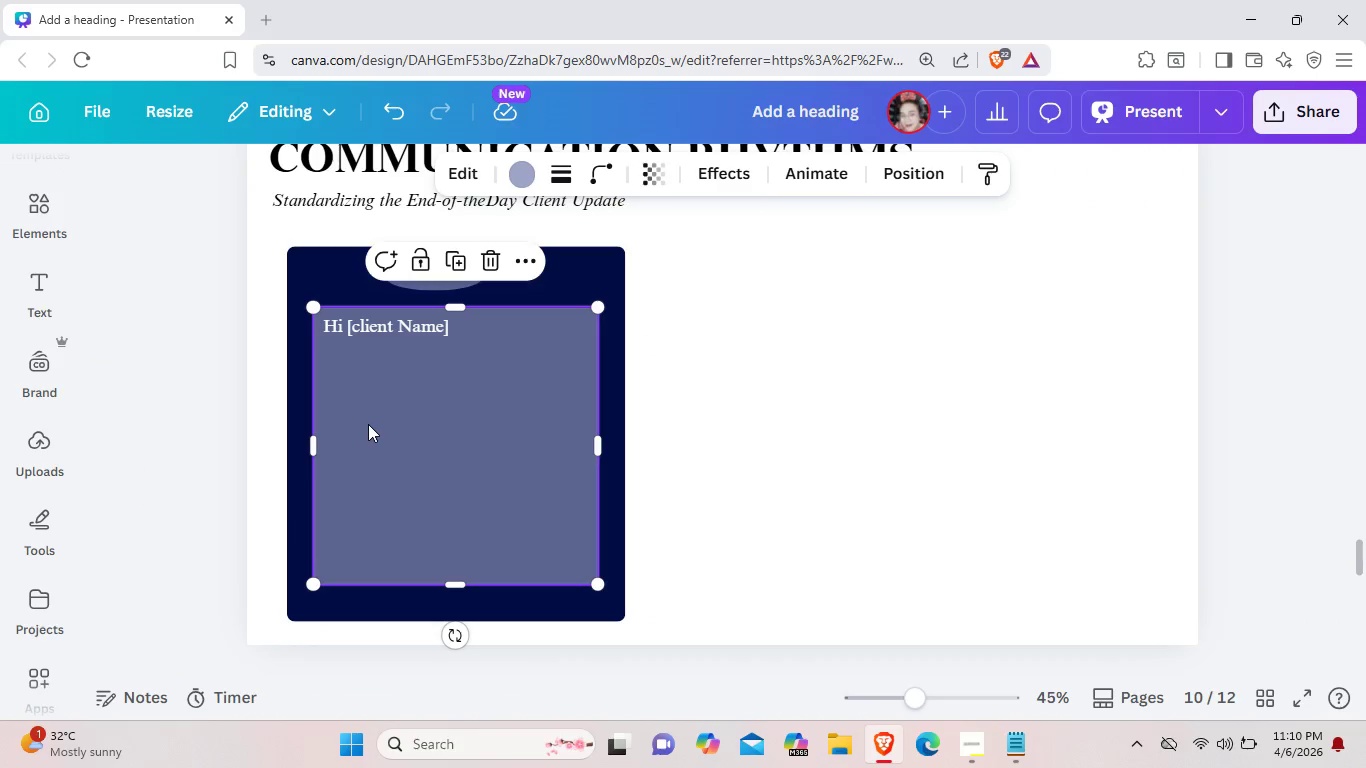 
key(Control+V)
 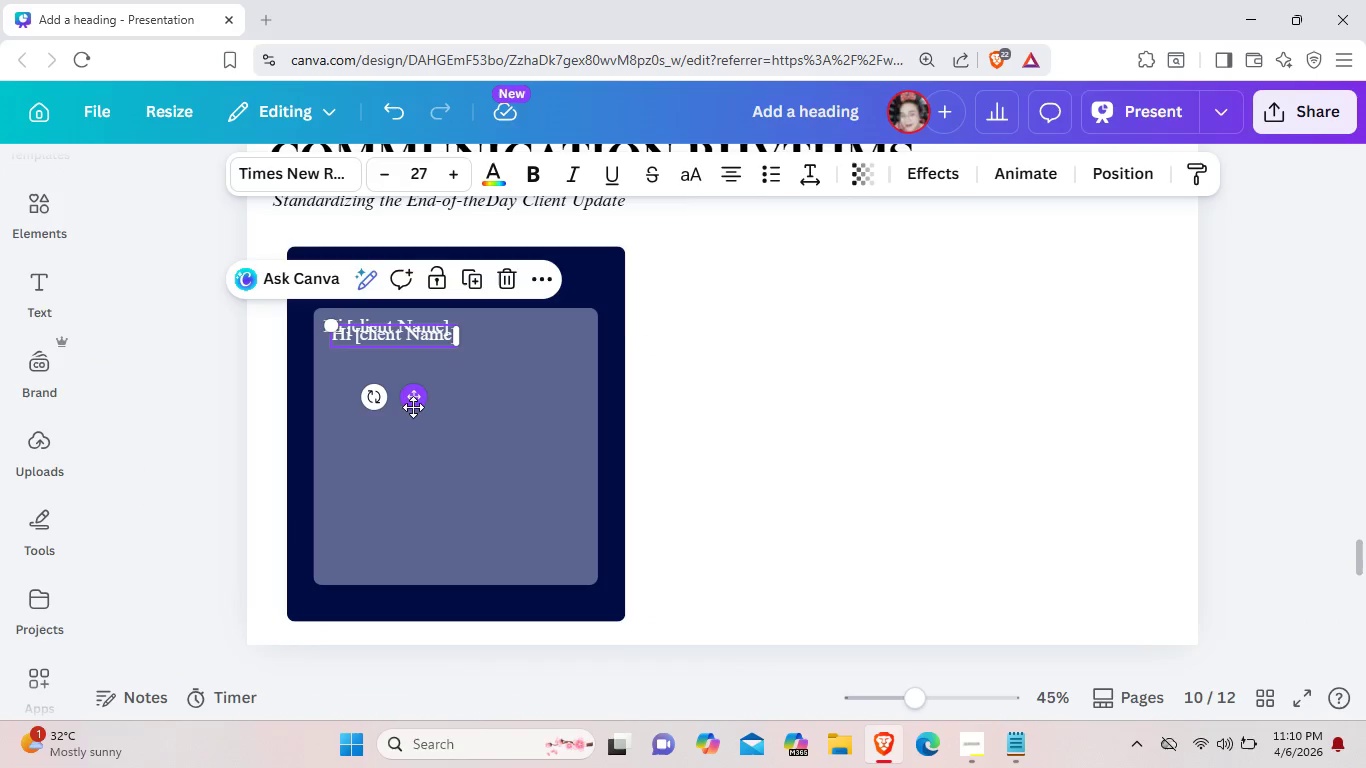 
left_click_drag(start_coordinate=[413, 407], to_coordinate=[407, 438])
 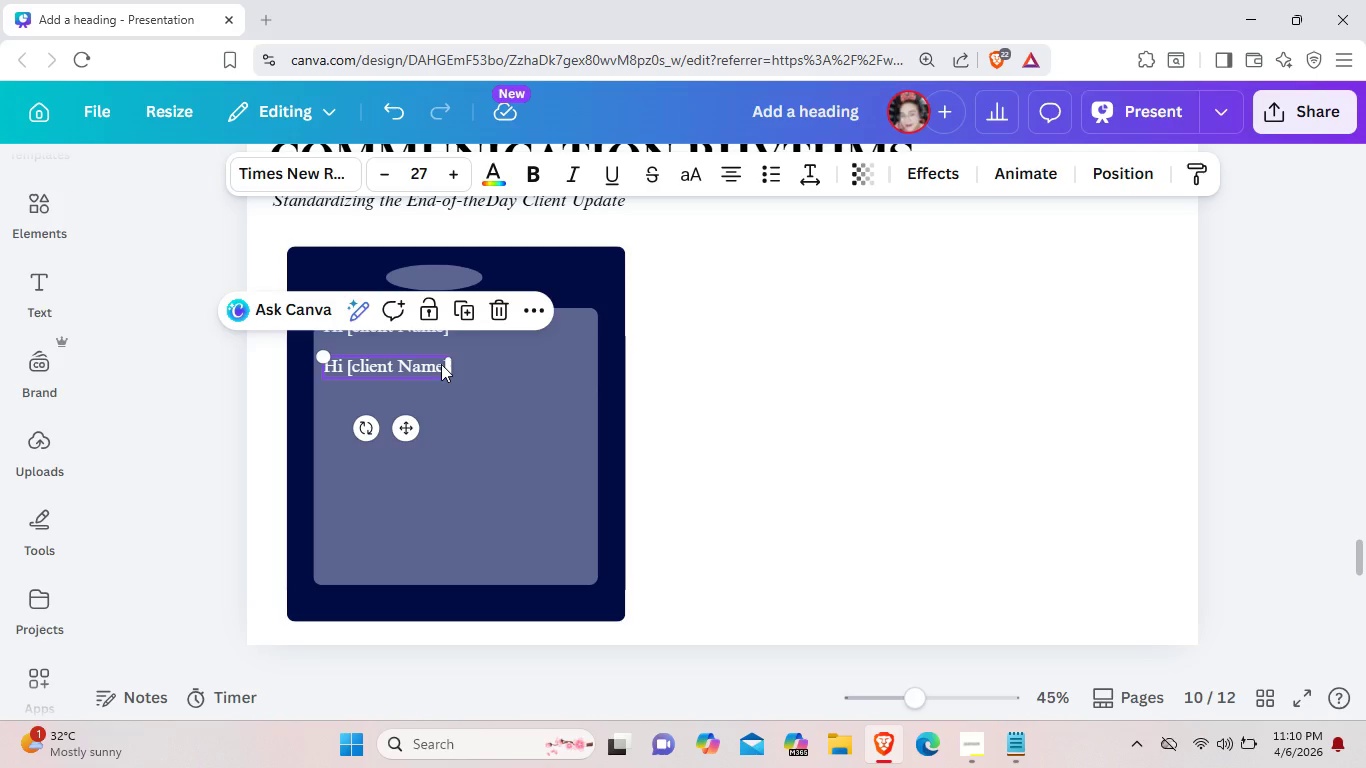 
left_click([441, 364])
 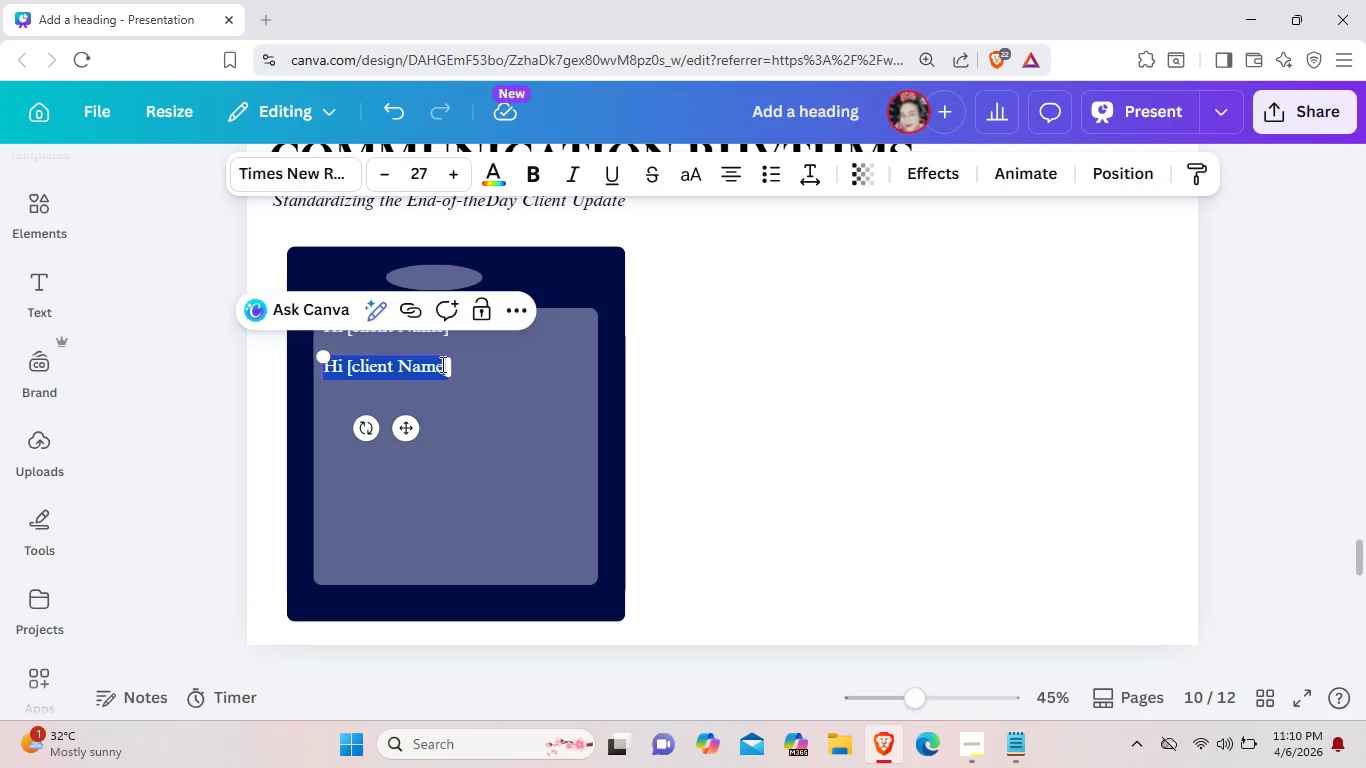 
key(Backspace)
type(End )
key(Backspace)
type(-of-the)
 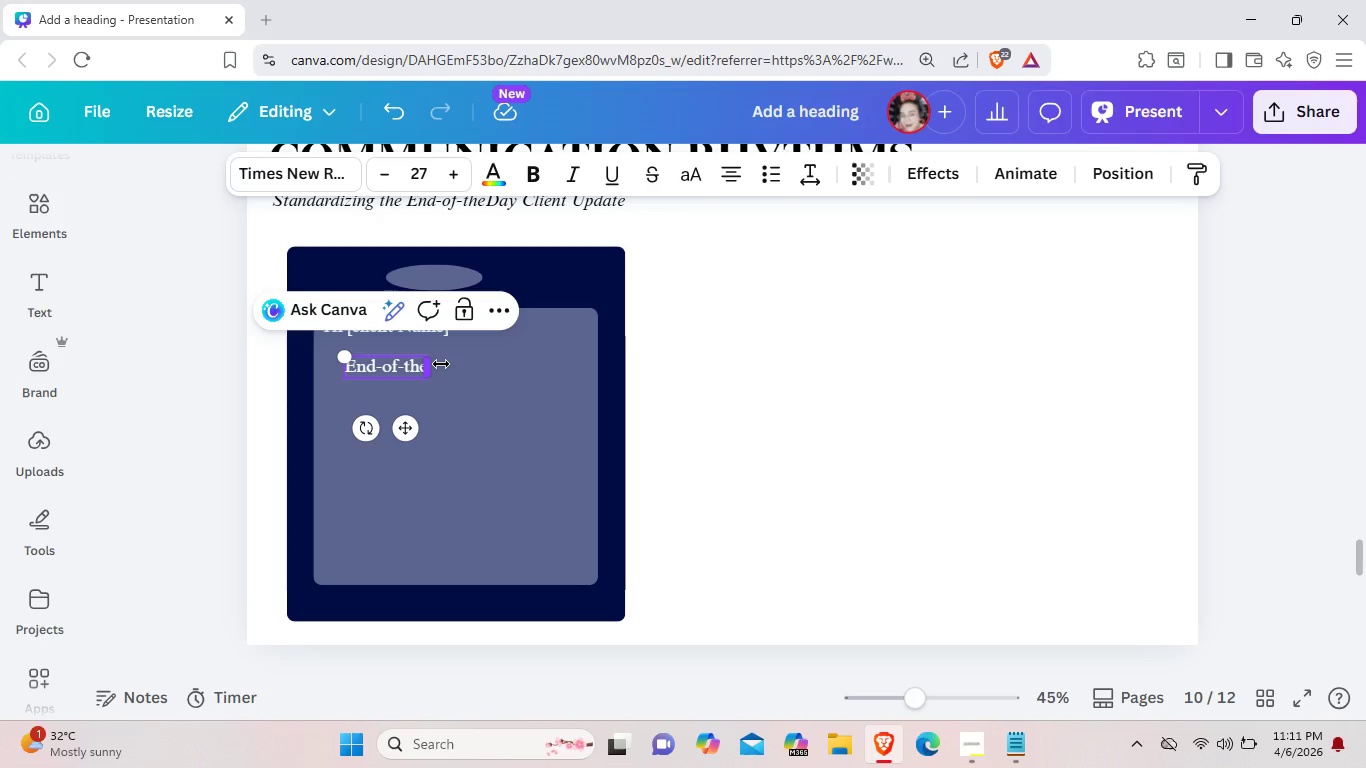 
wait(6.47)
 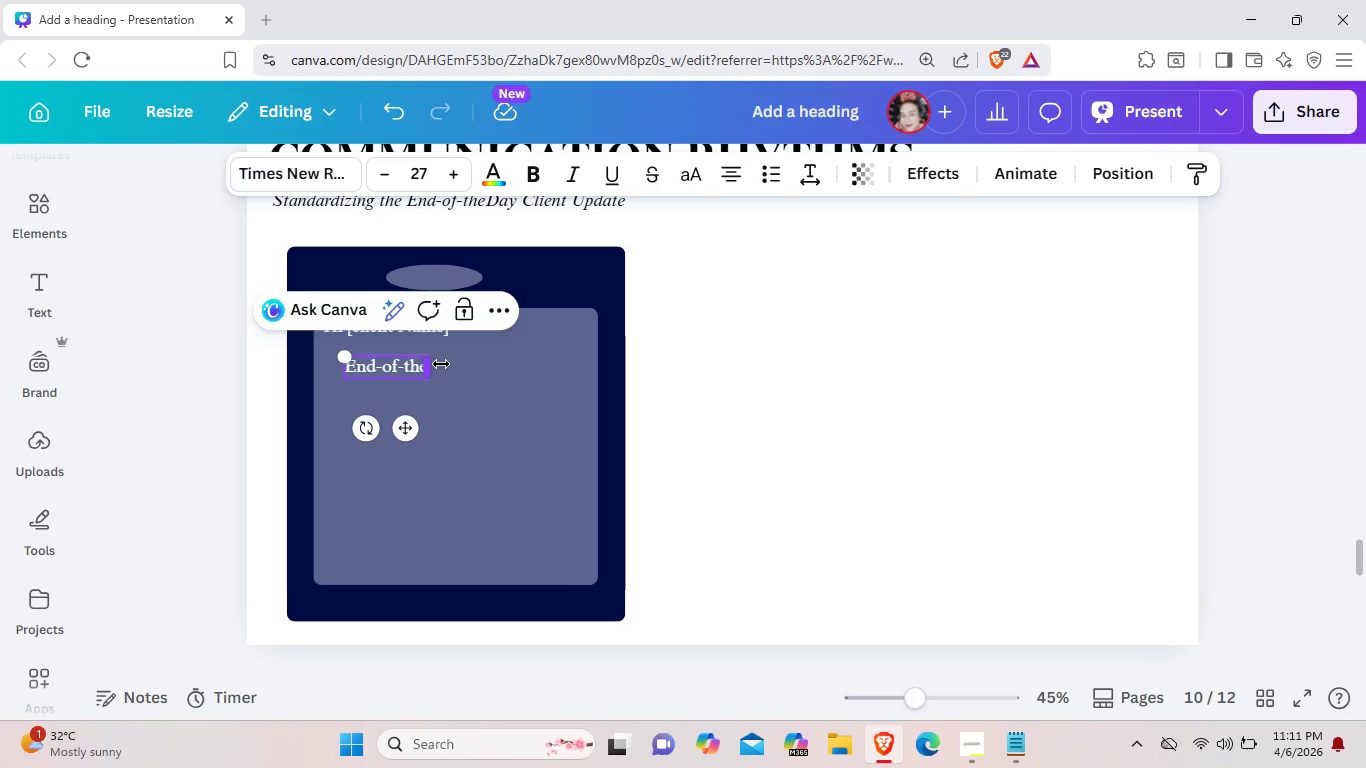 
type(-day update:)
 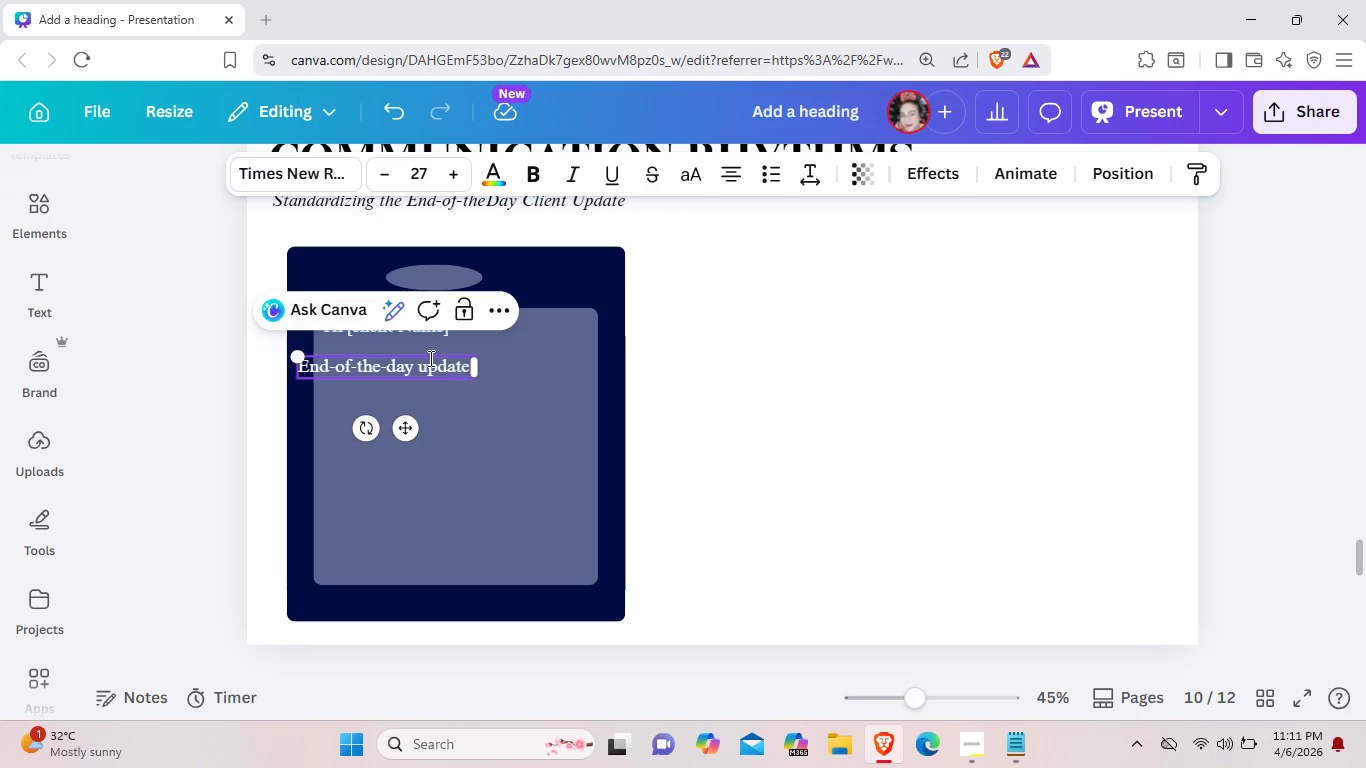 
left_click_drag(start_coordinate=[409, 432], to_coordinate=[431, 442])
 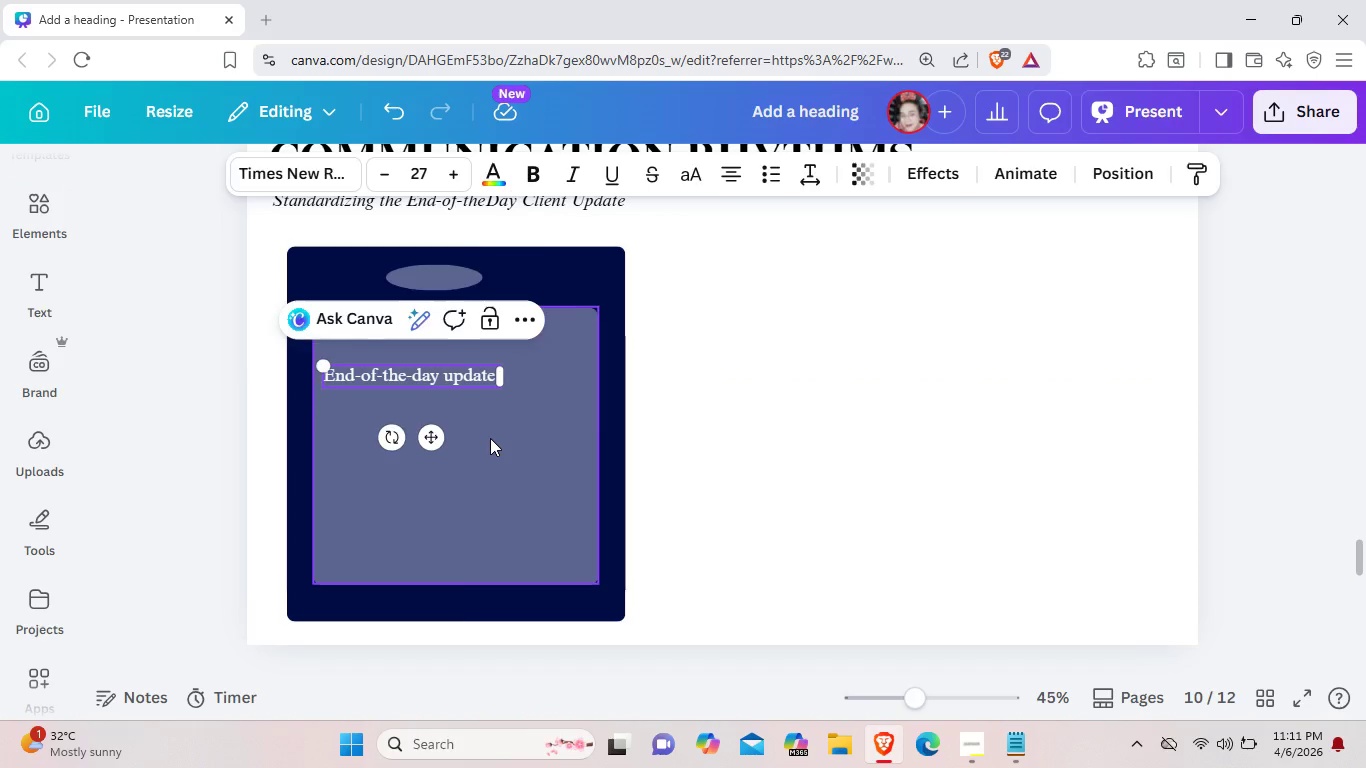 
left_click([490, 438])
 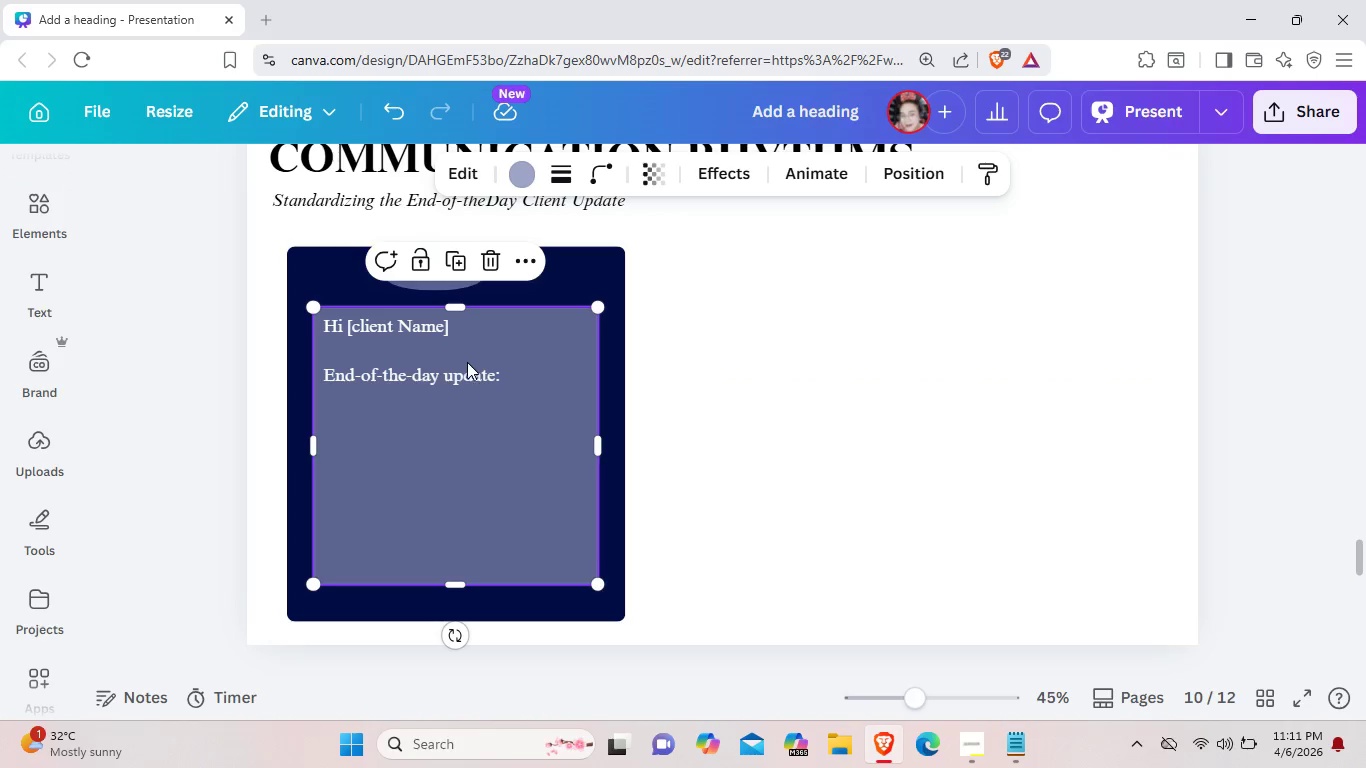 
left_click([466, 369])
 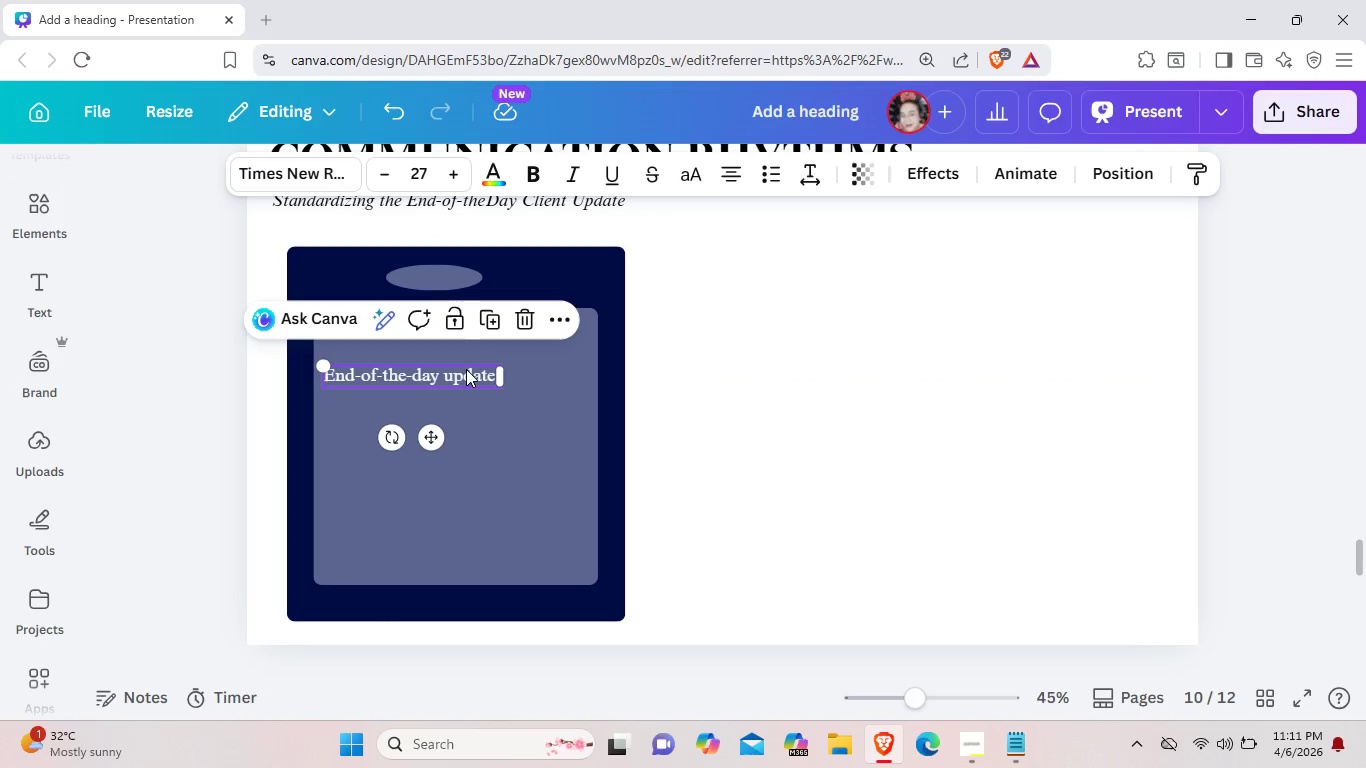 
key(Control+C)
 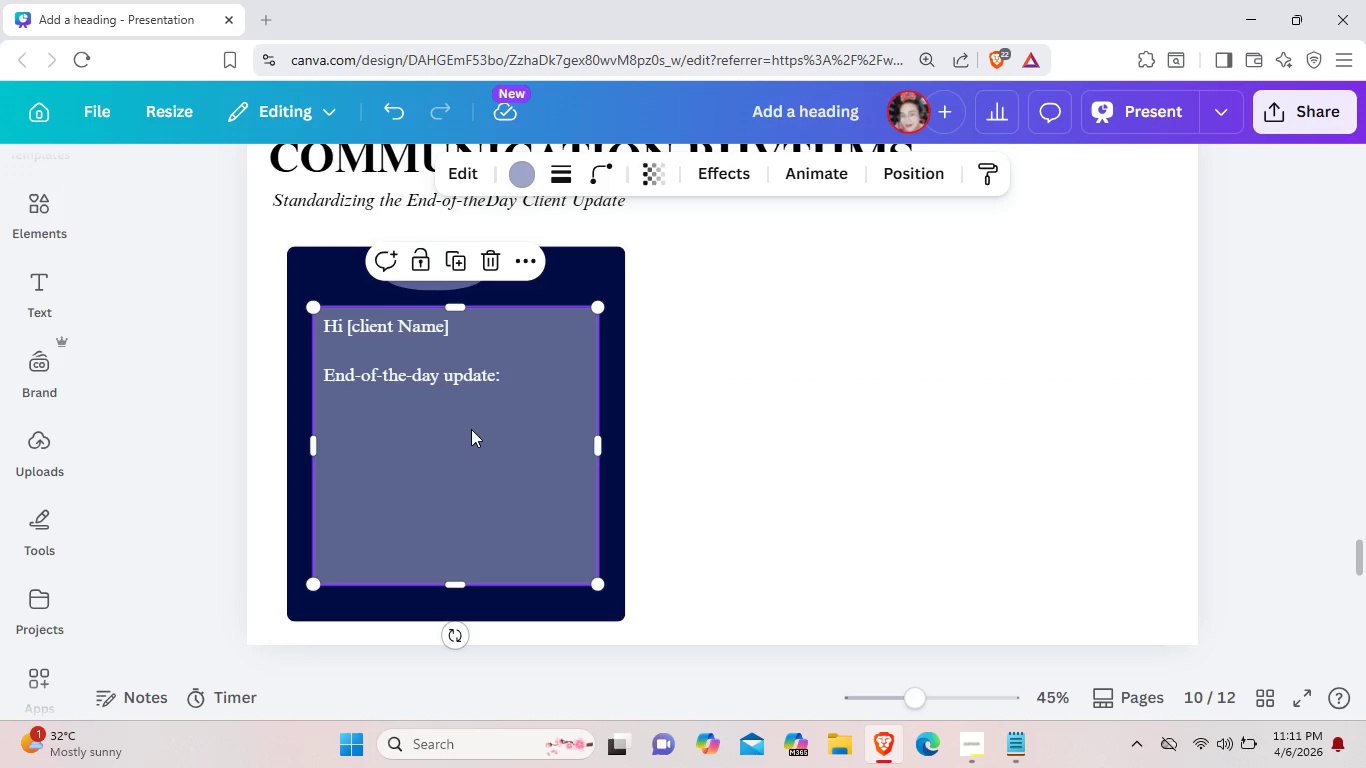 
key(Control+V)
 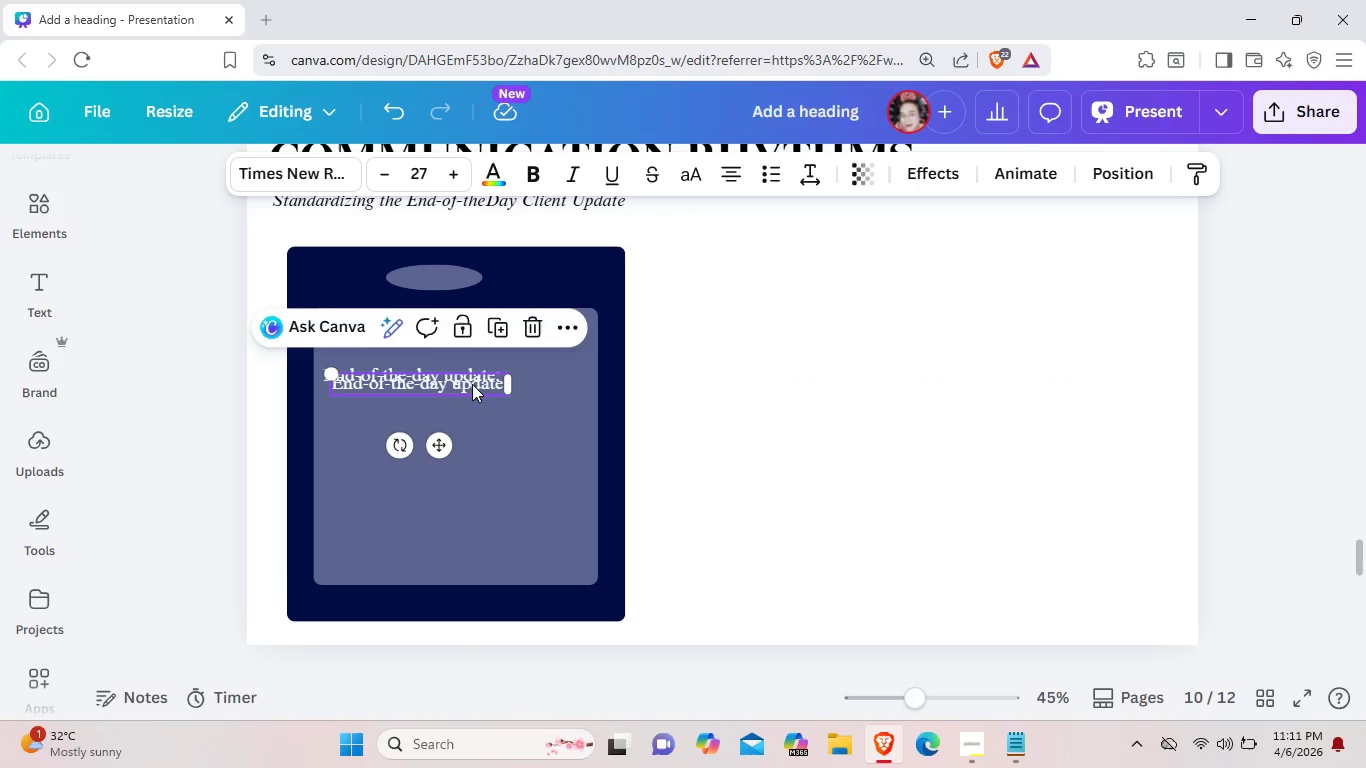 
left_click_drag(start_coordinate=[472, 384], to_coordinate=[466, 413])
 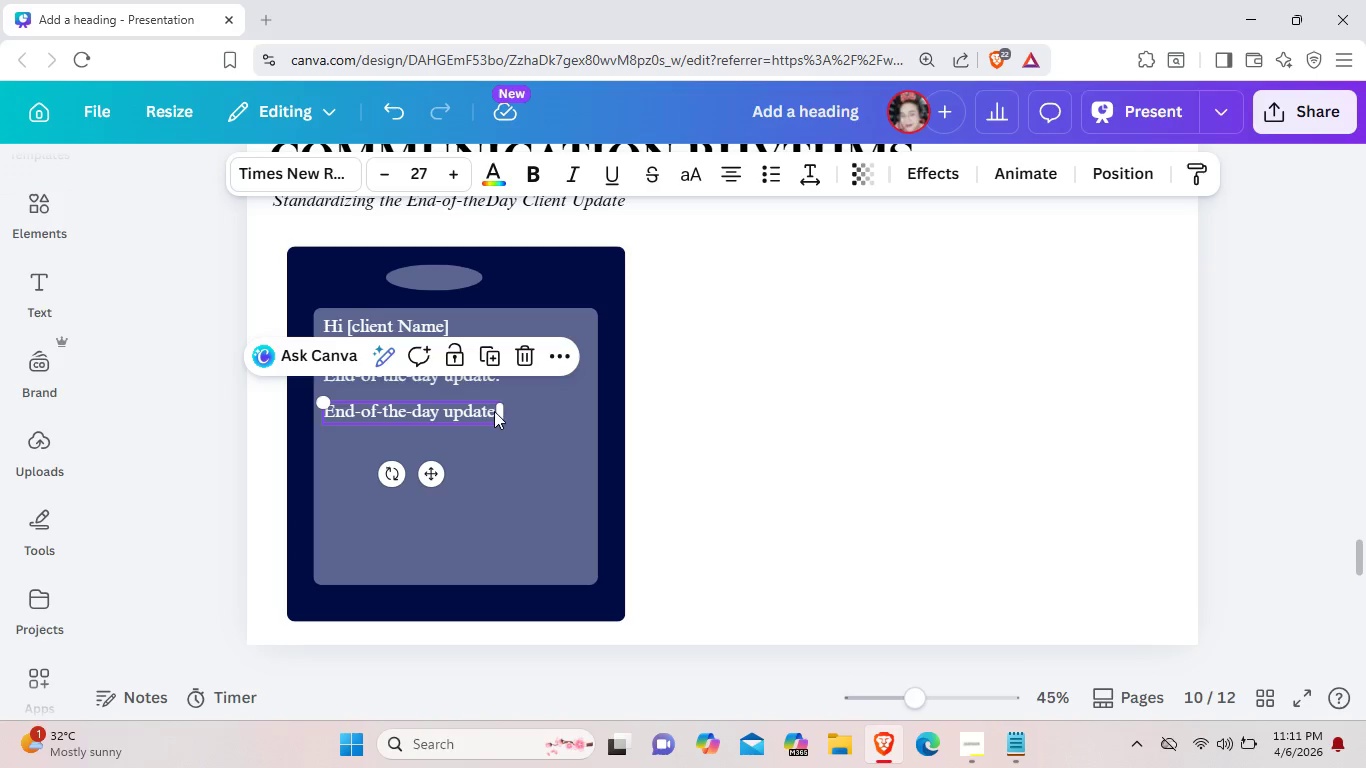 
left_click([493, 411])
 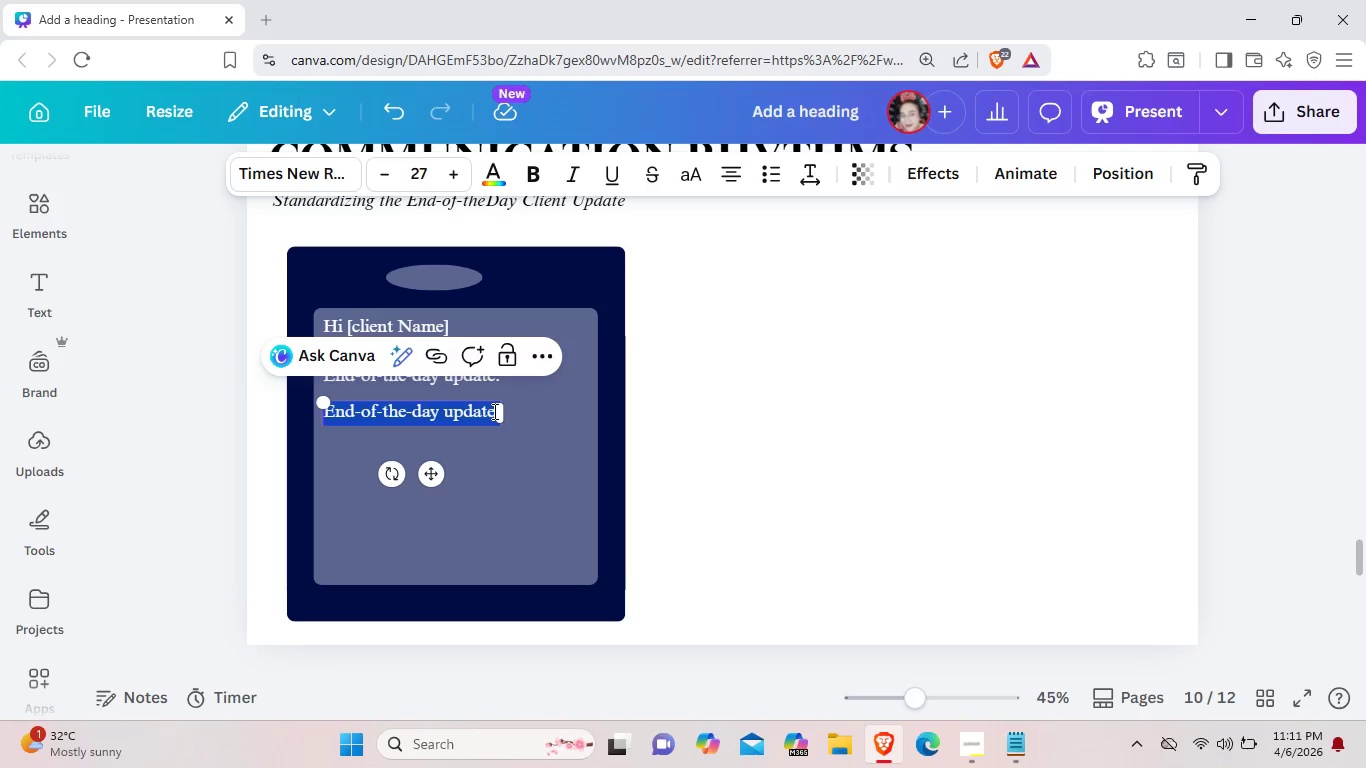 
key(Backspace)
 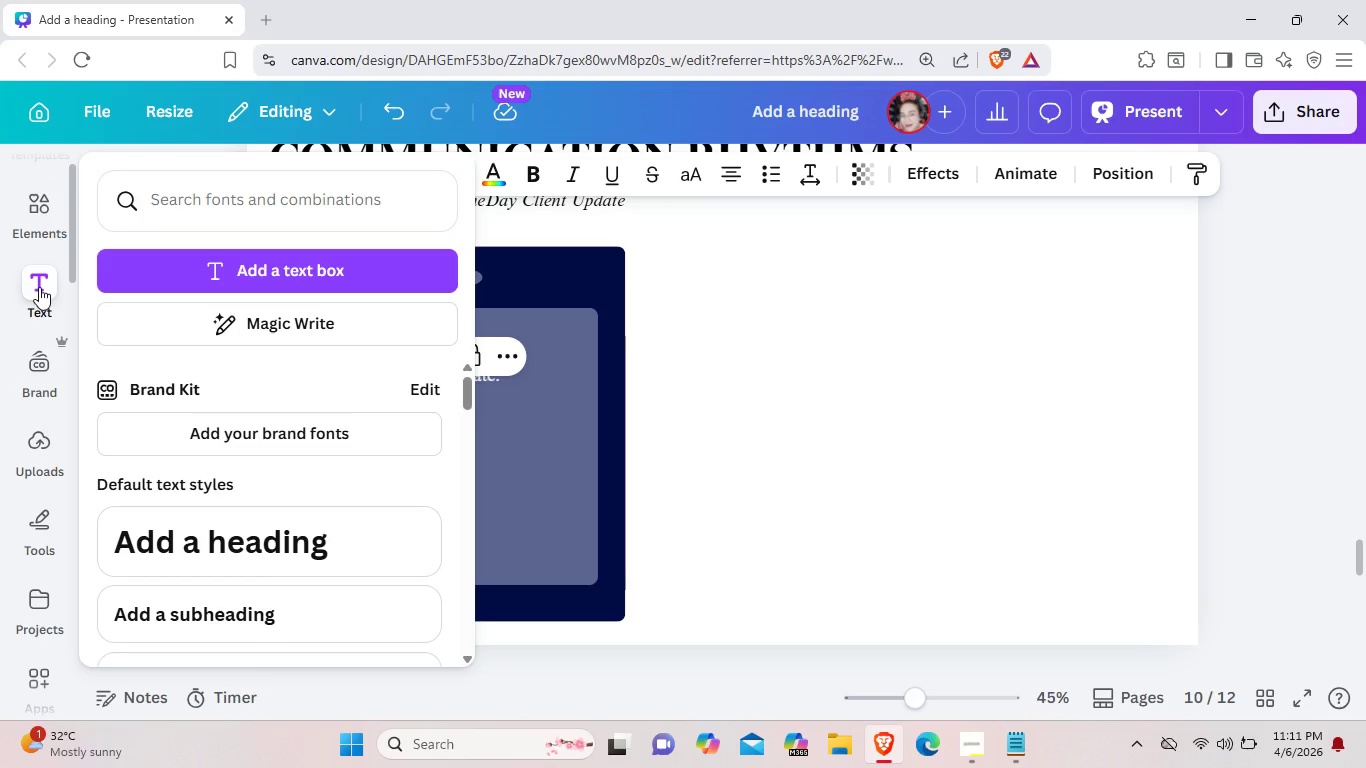 
wait(7.52)
 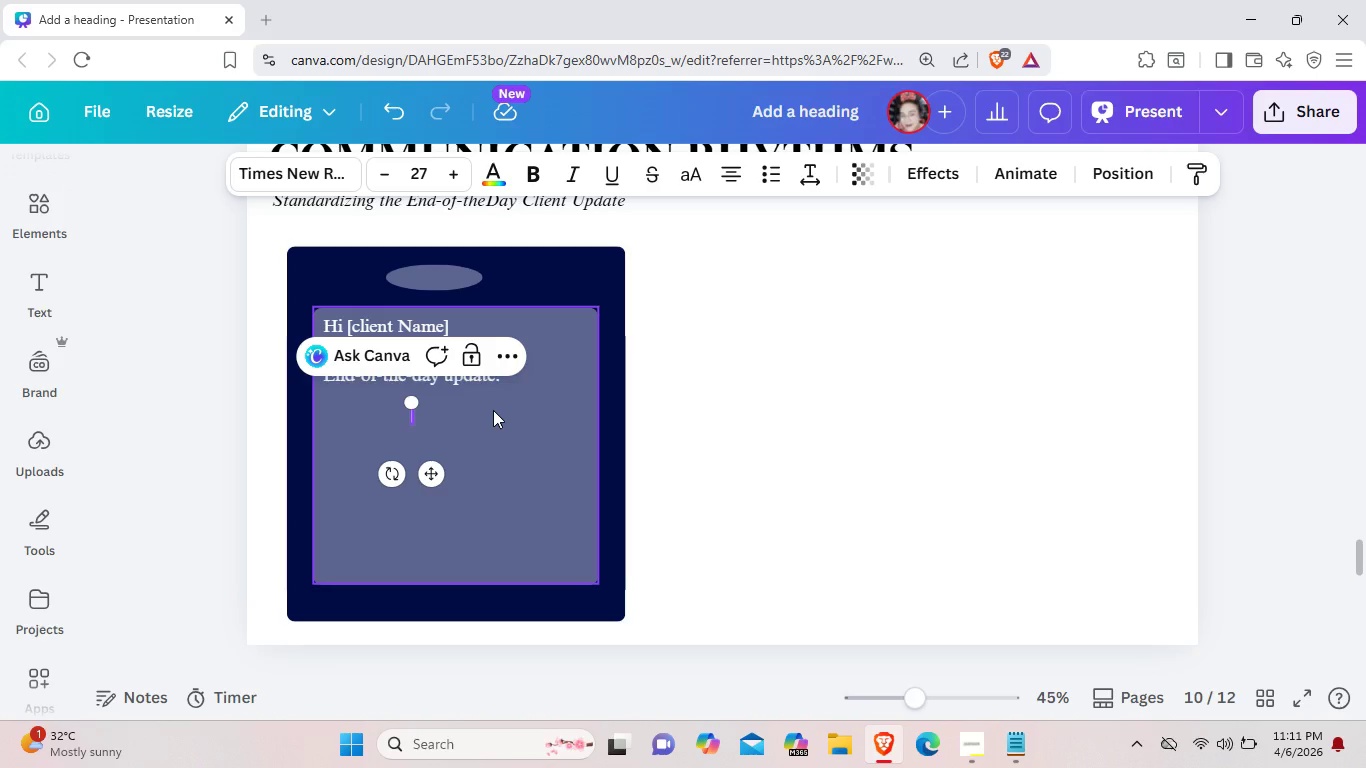 
left_click([772, 175])
 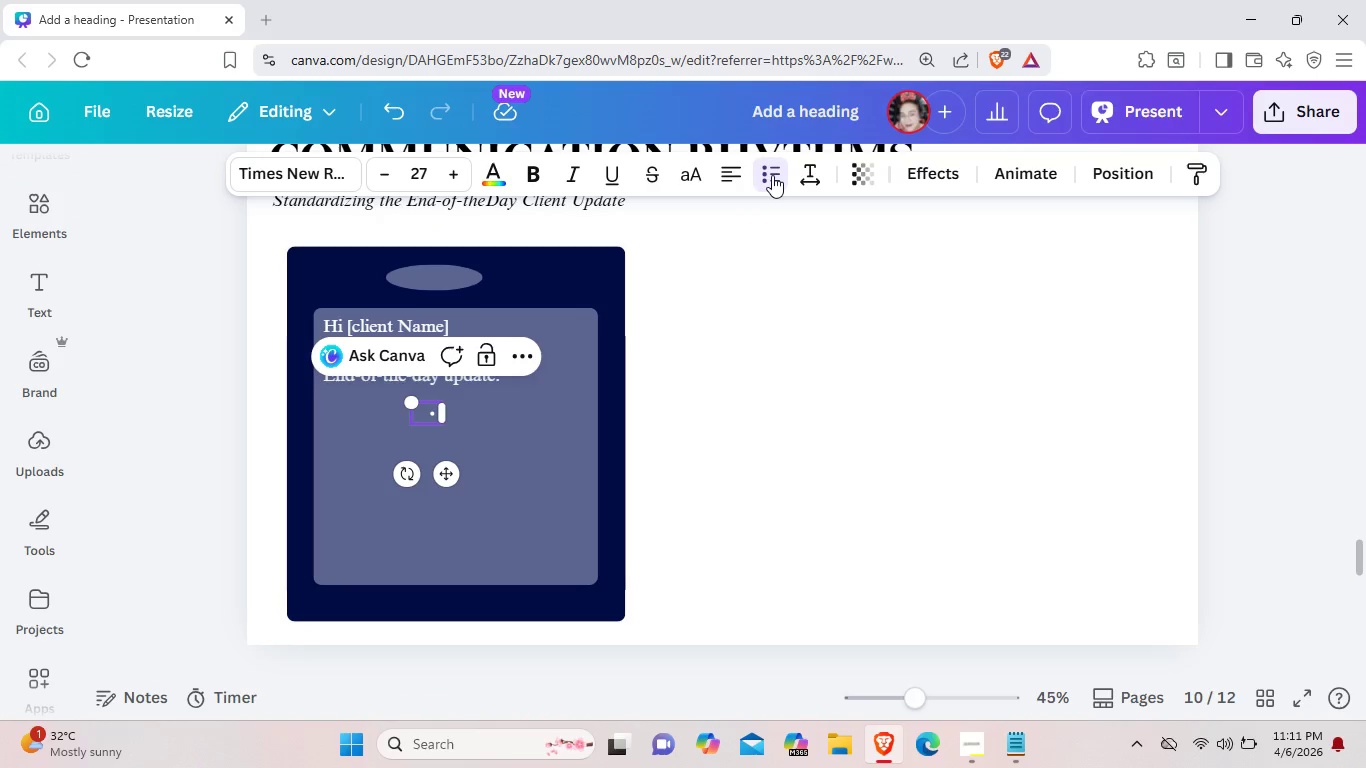 
left_click([772, 175])
 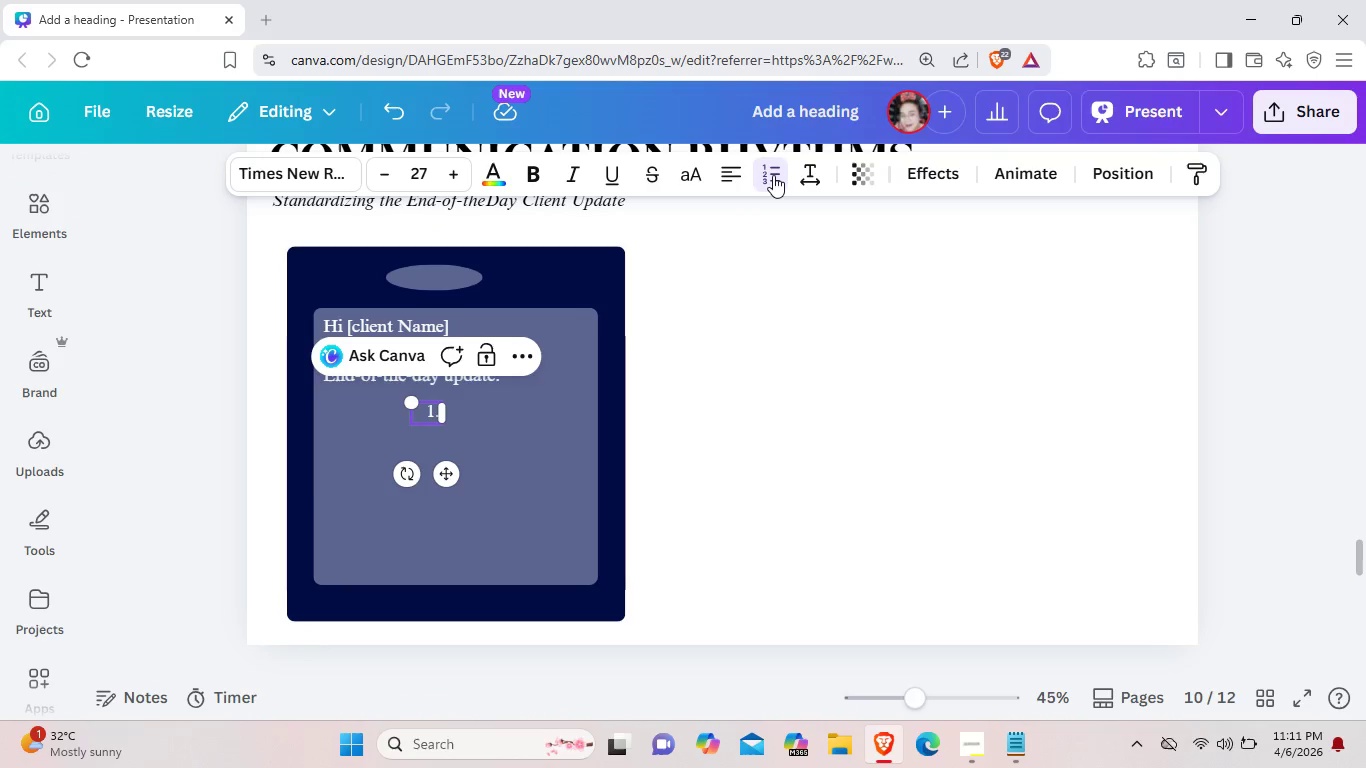 
left_click([773, 175])
 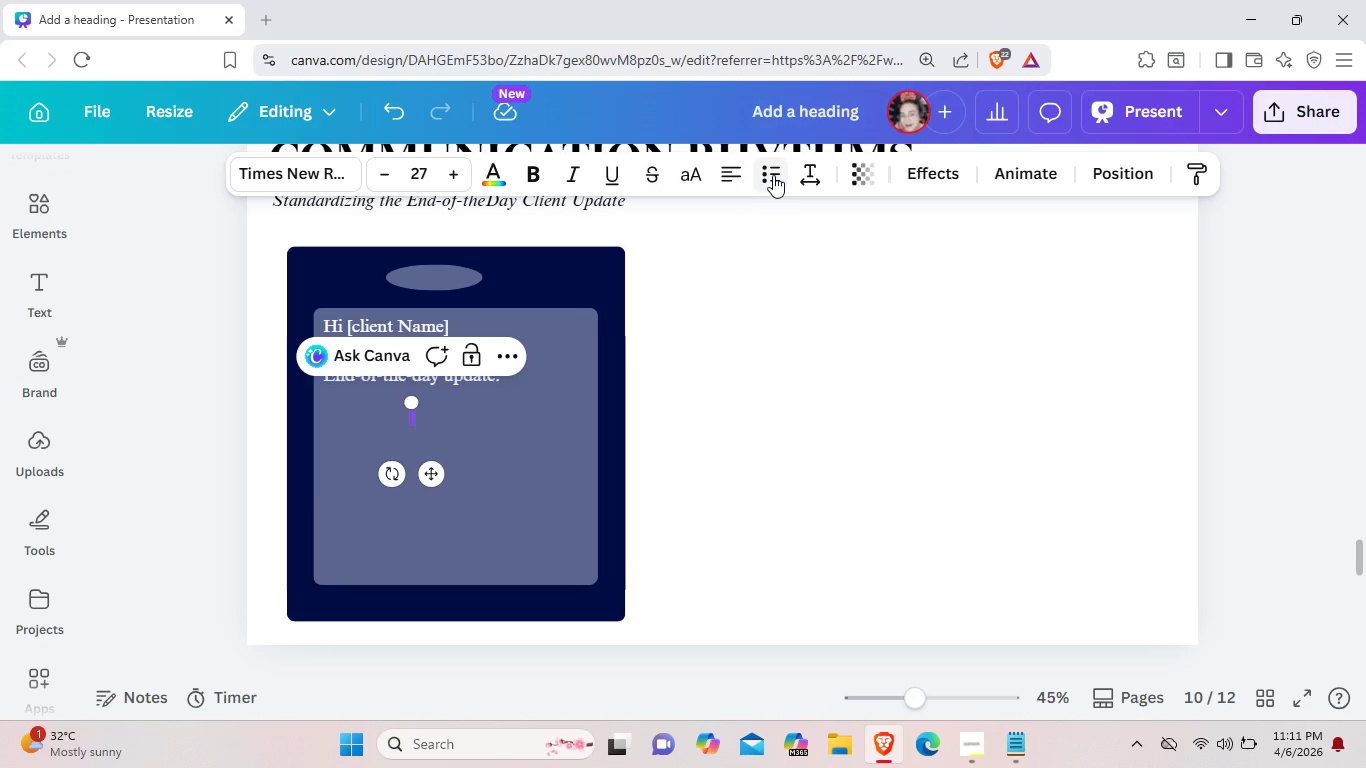 
left_click([773, 175])
 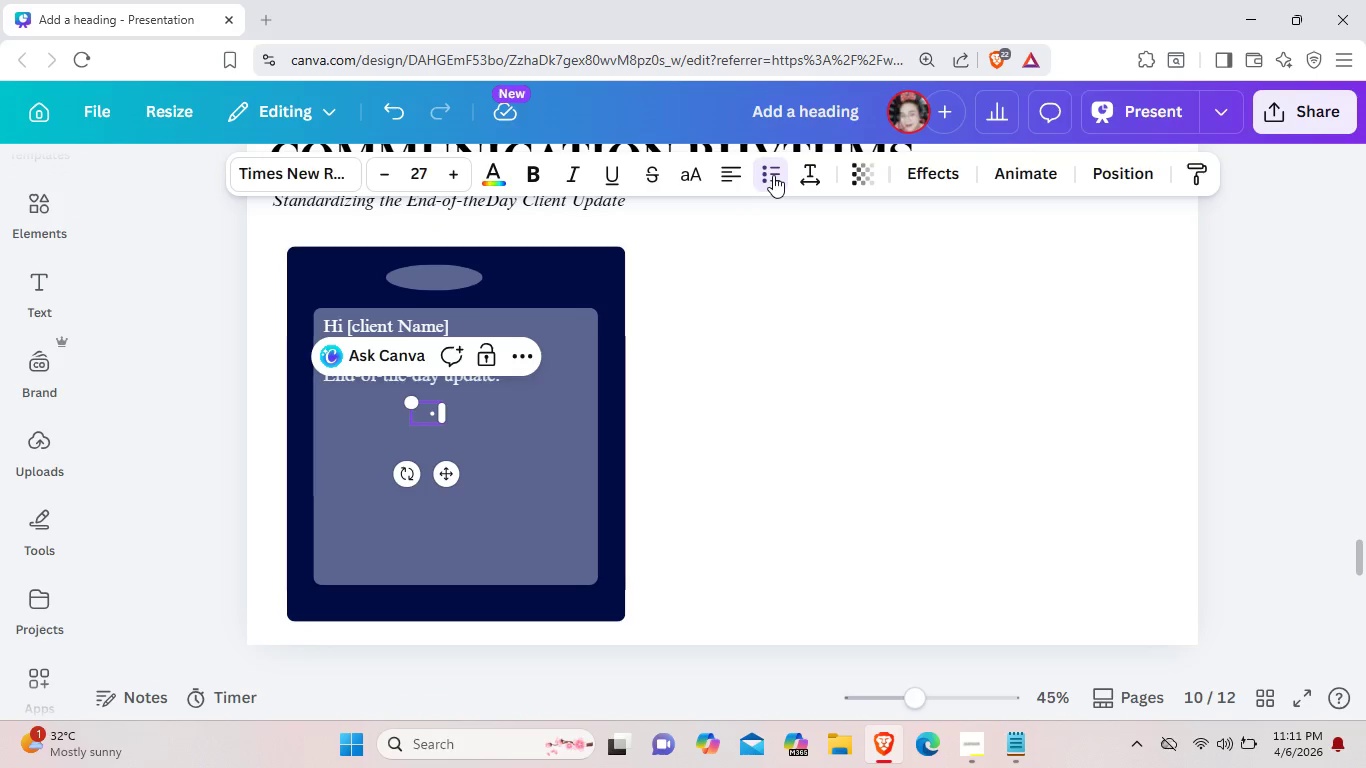 
left_click([773, 175])
 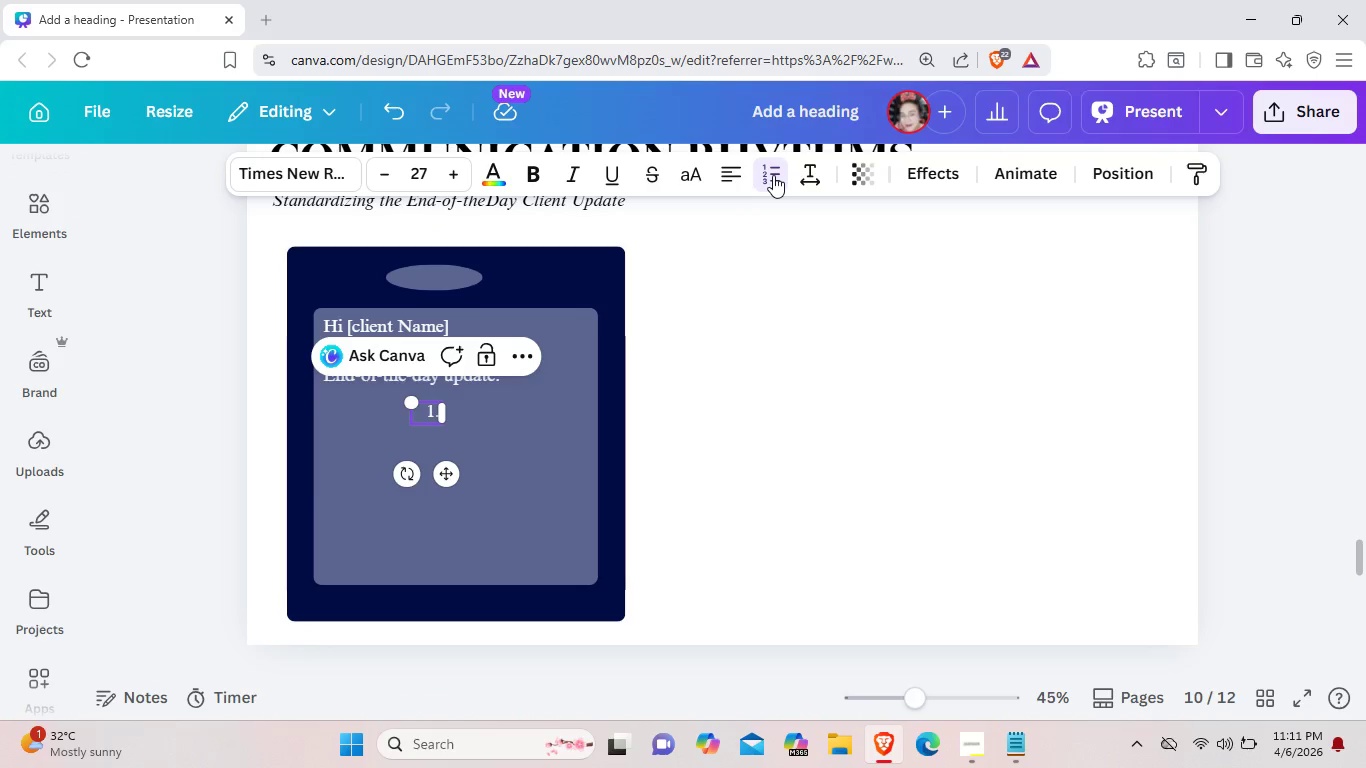 
left_click([773, 175])
 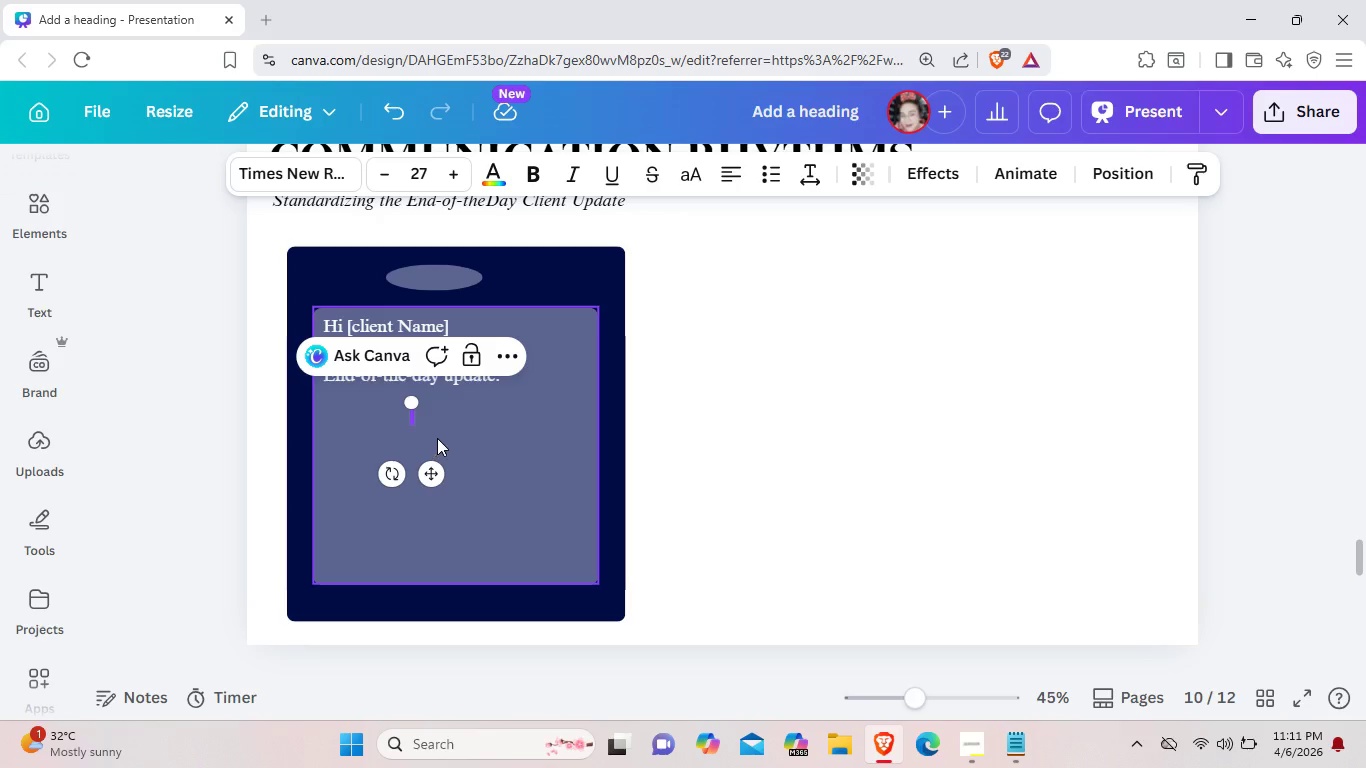 
wait(5.28)
 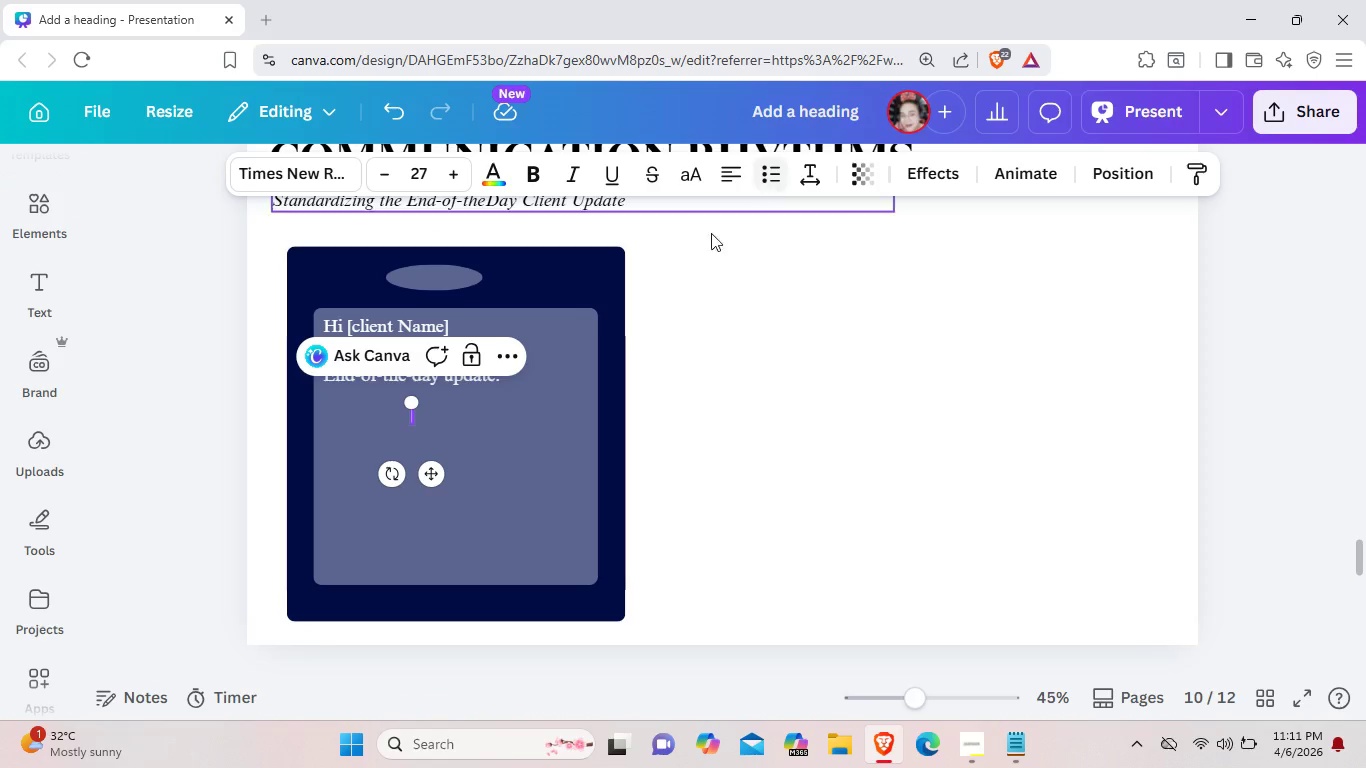 
type(Site secured & xo)
key(Backspace)
type(c)
key(Backspace)
key(Backspace)
type(contao)
key(Backspace)
type(ined)
 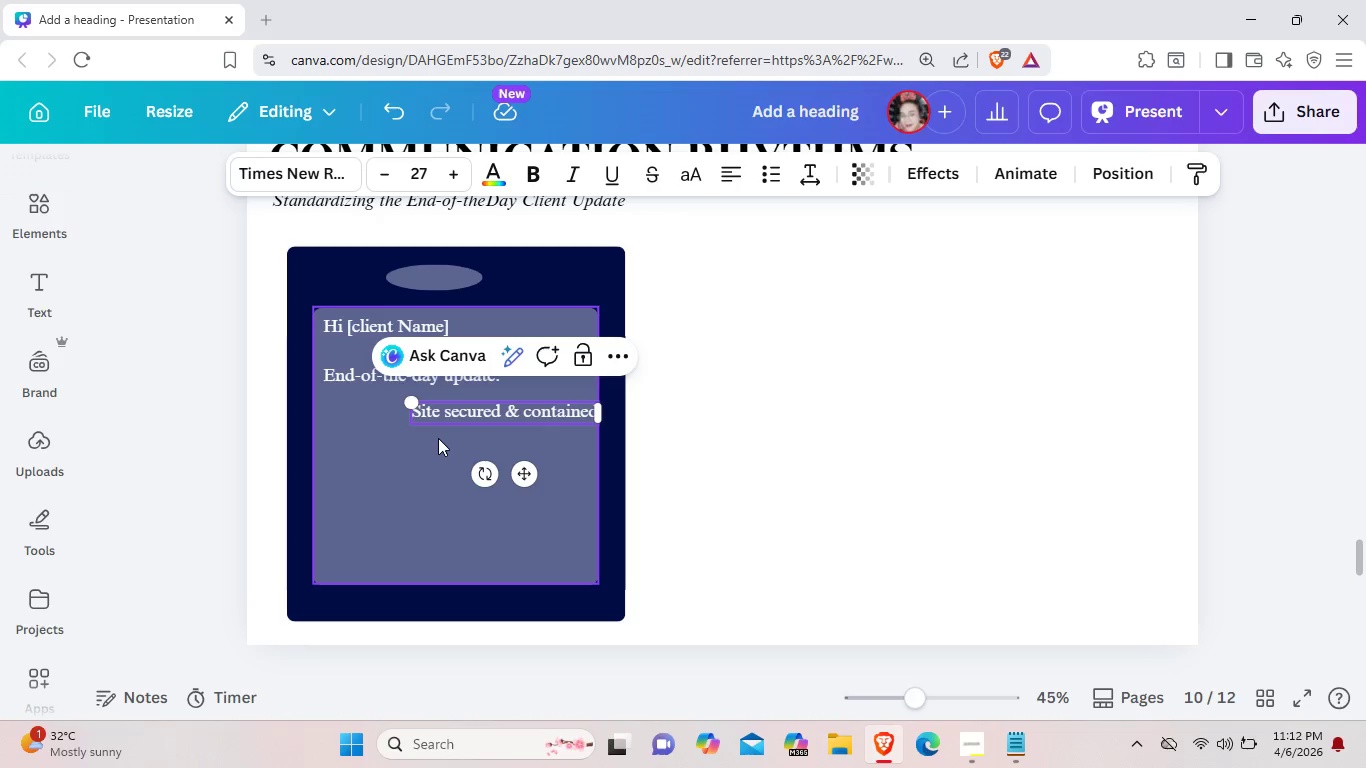 
key(Enter)
 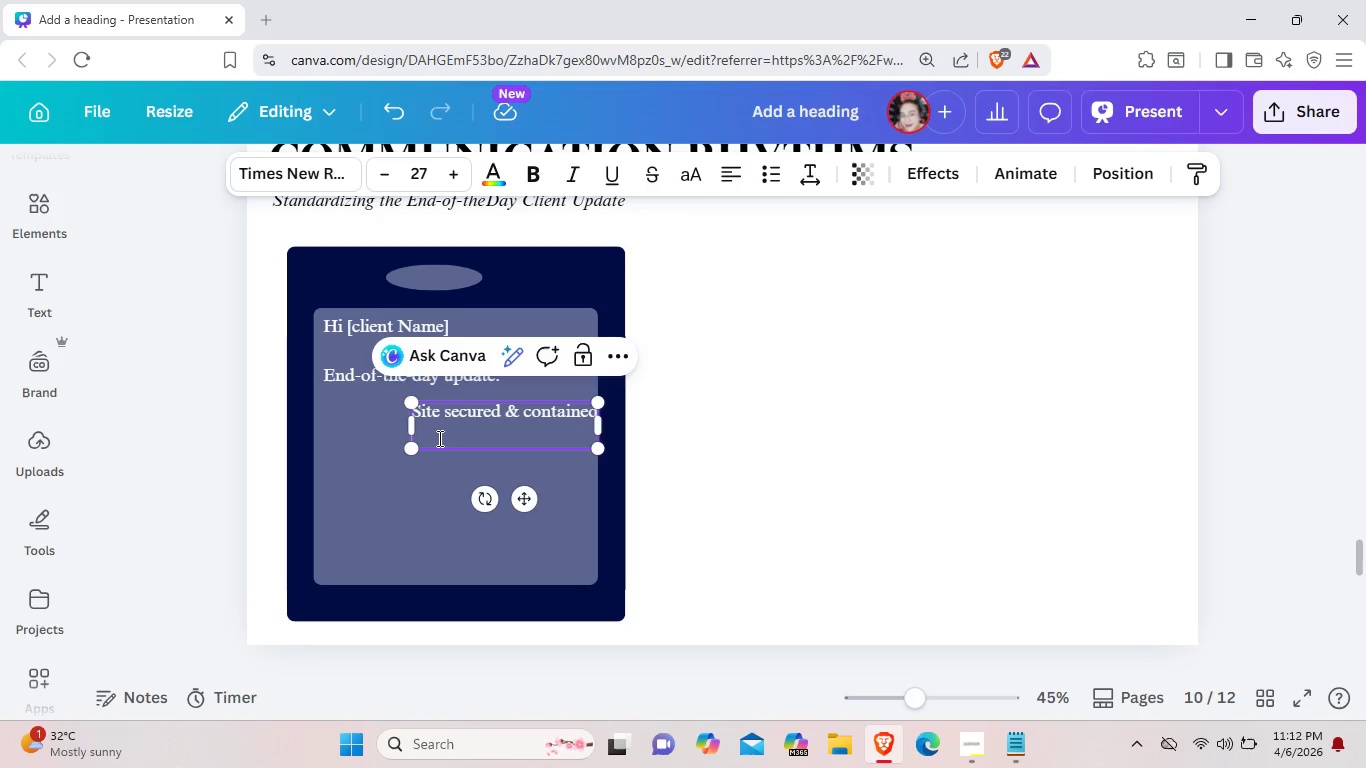 
key(Backslash)
 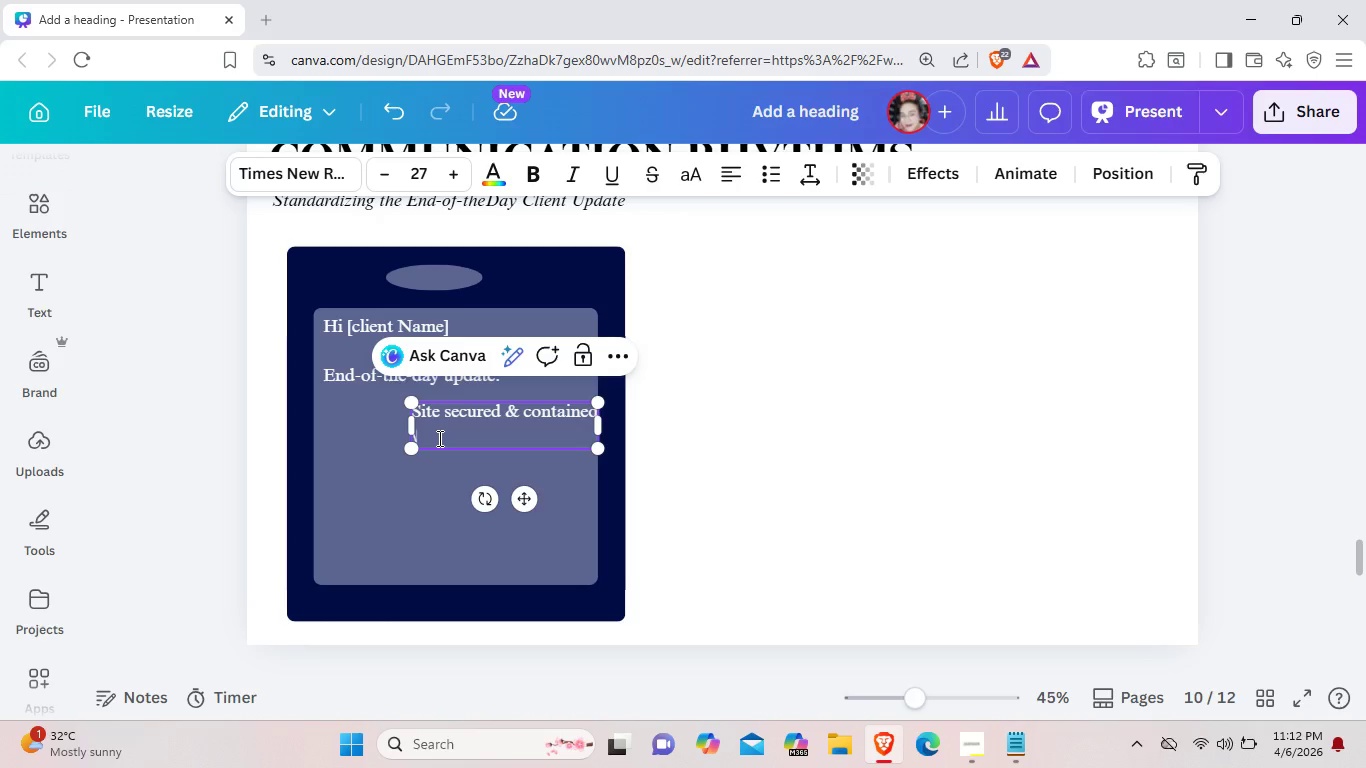 
key(Backspace)
 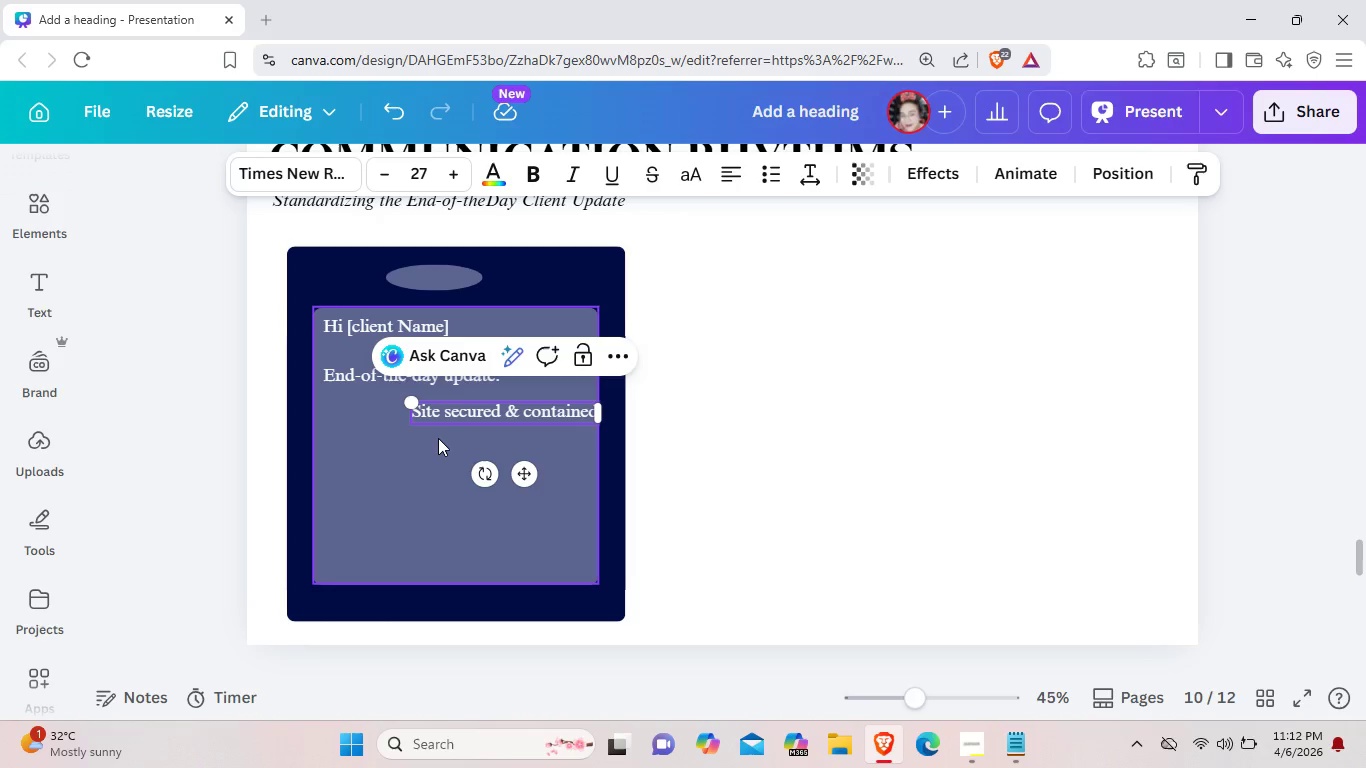 
key(Backspace)
 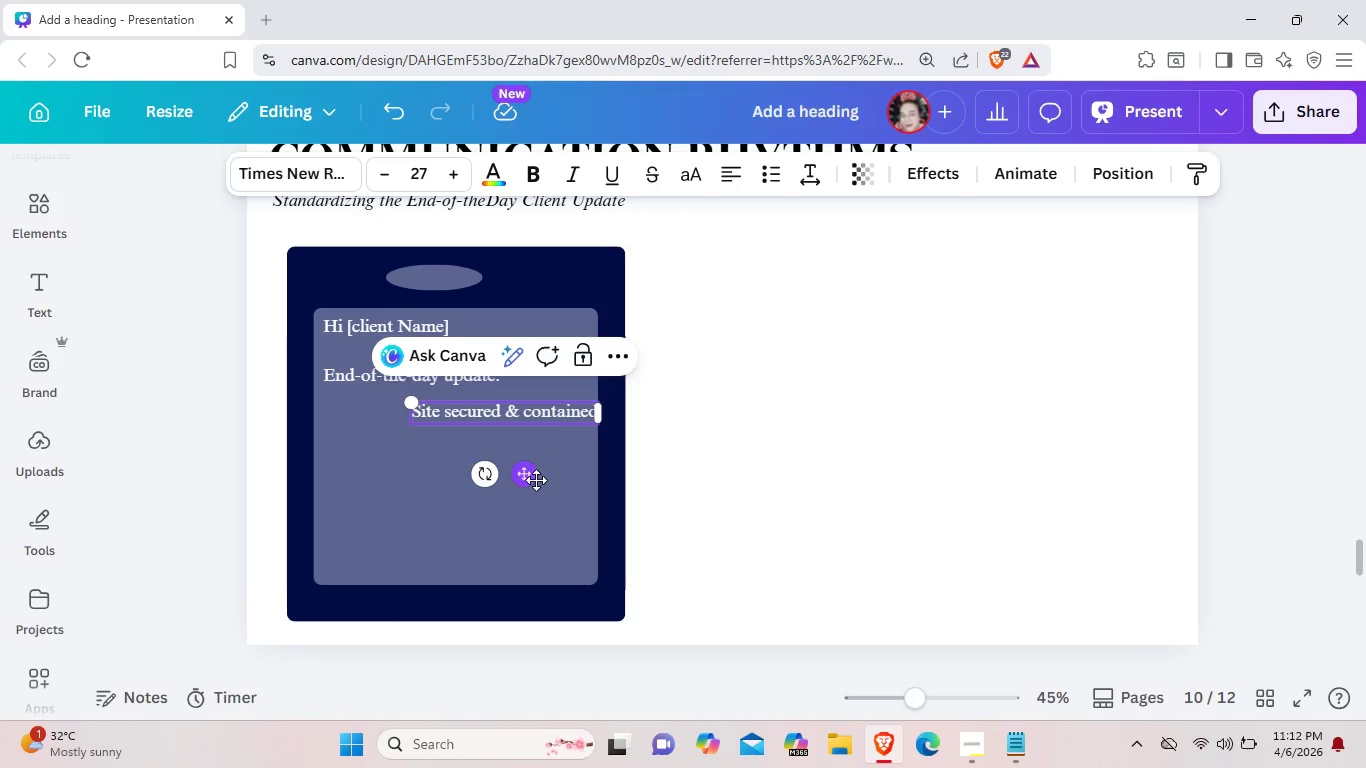 
left_click_drag(start_coordinate=[524, 476], to_coordinate=[451, 472])
 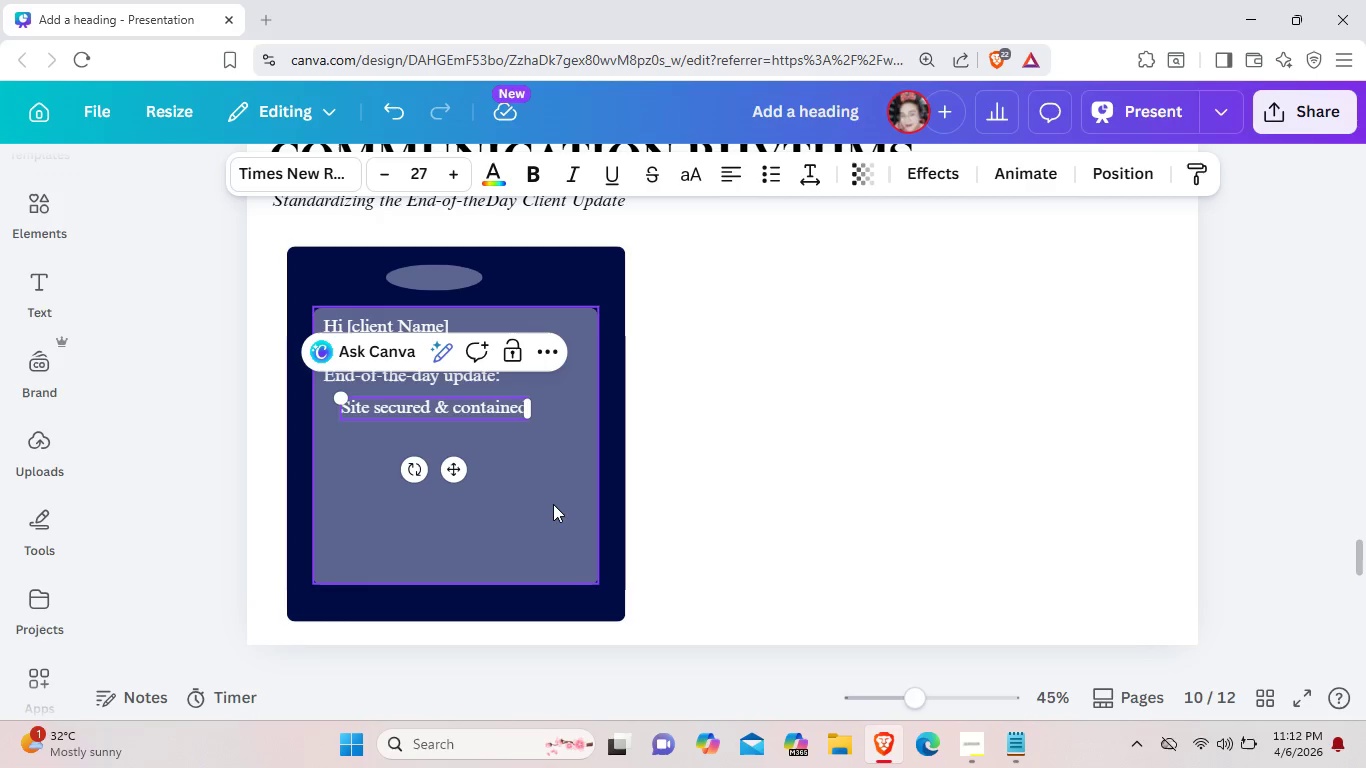 
left_click([553, 504])
 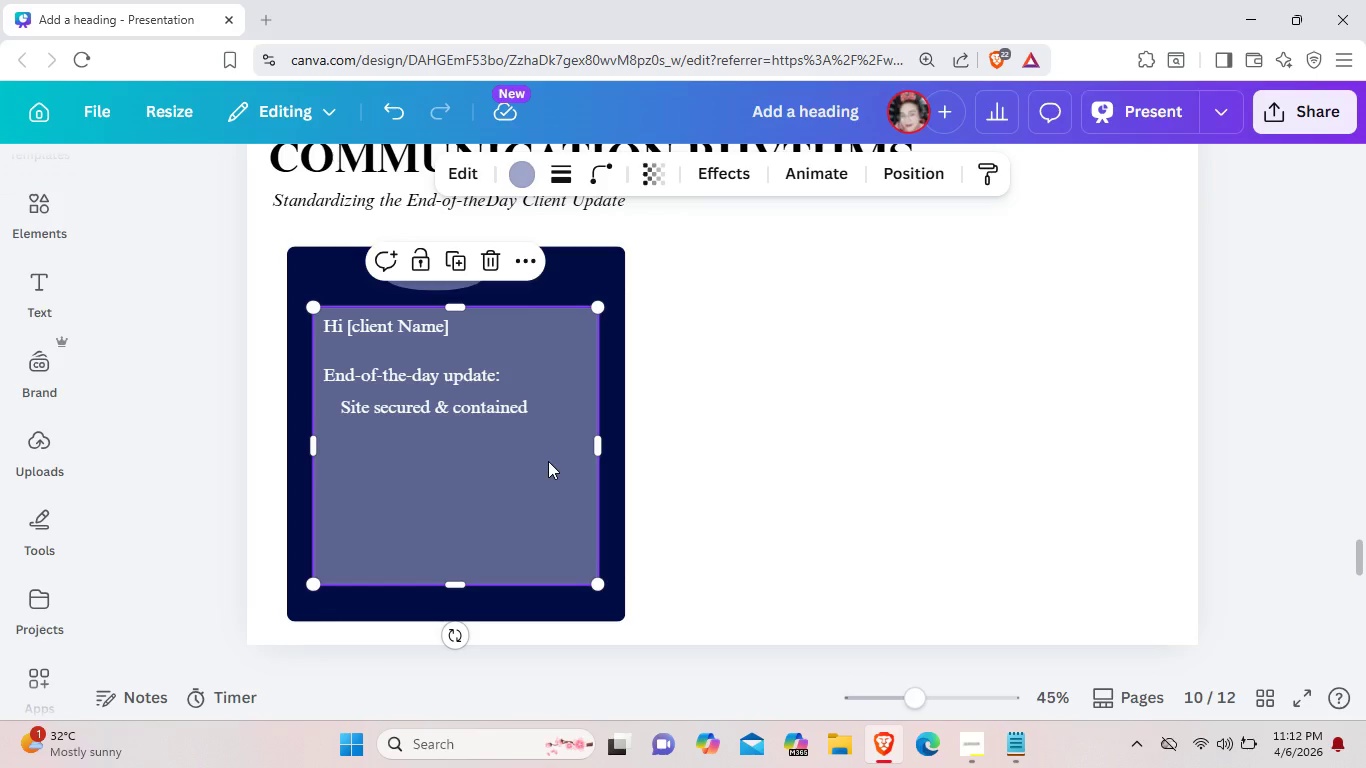 
wait(15.31)
 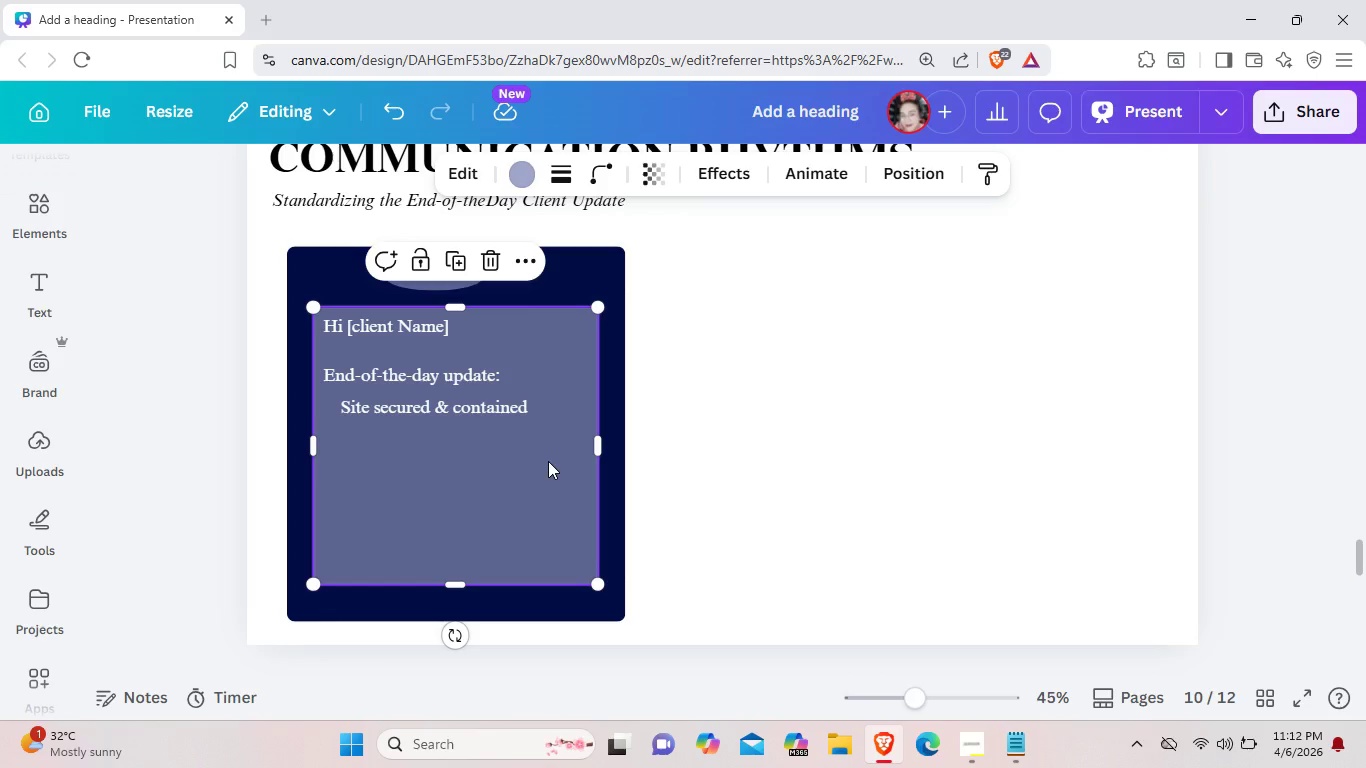 
left_click([51, 215])
 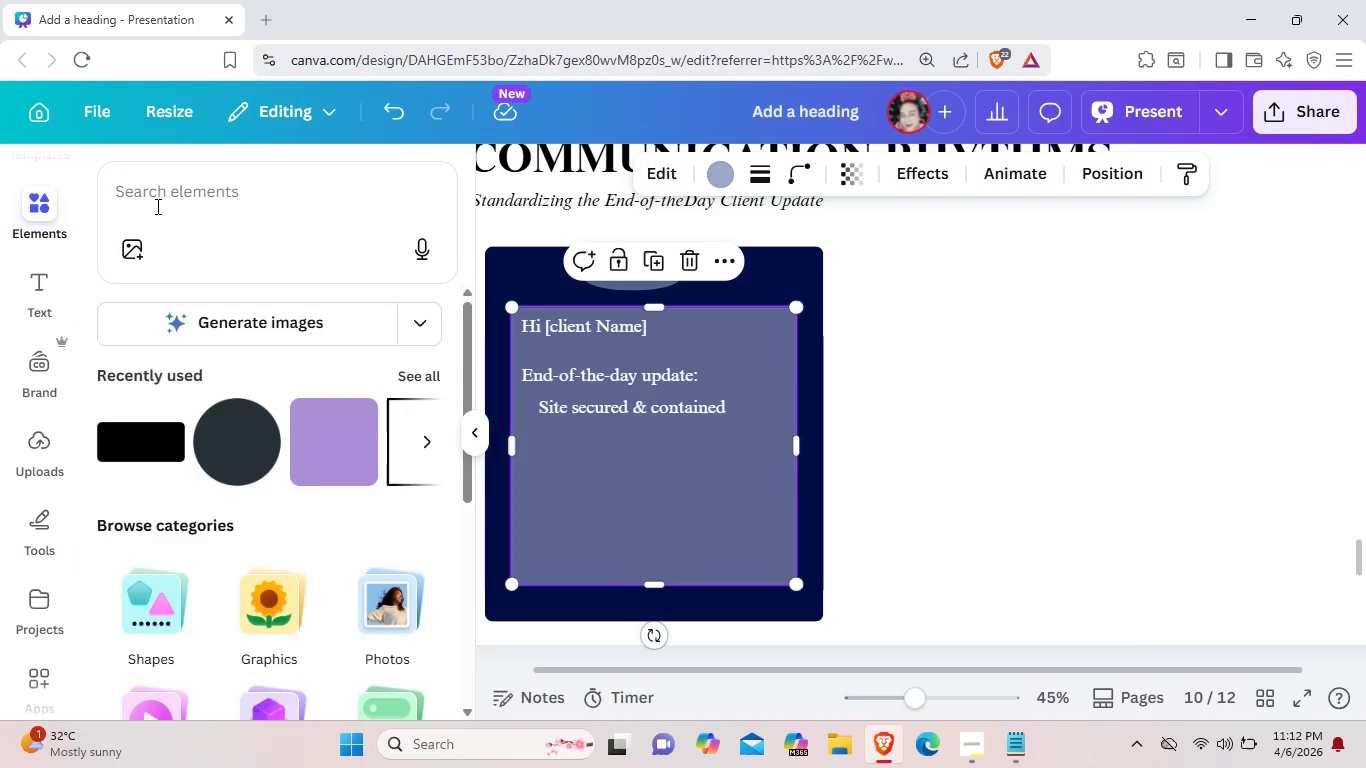 
left_click([156, 206])
 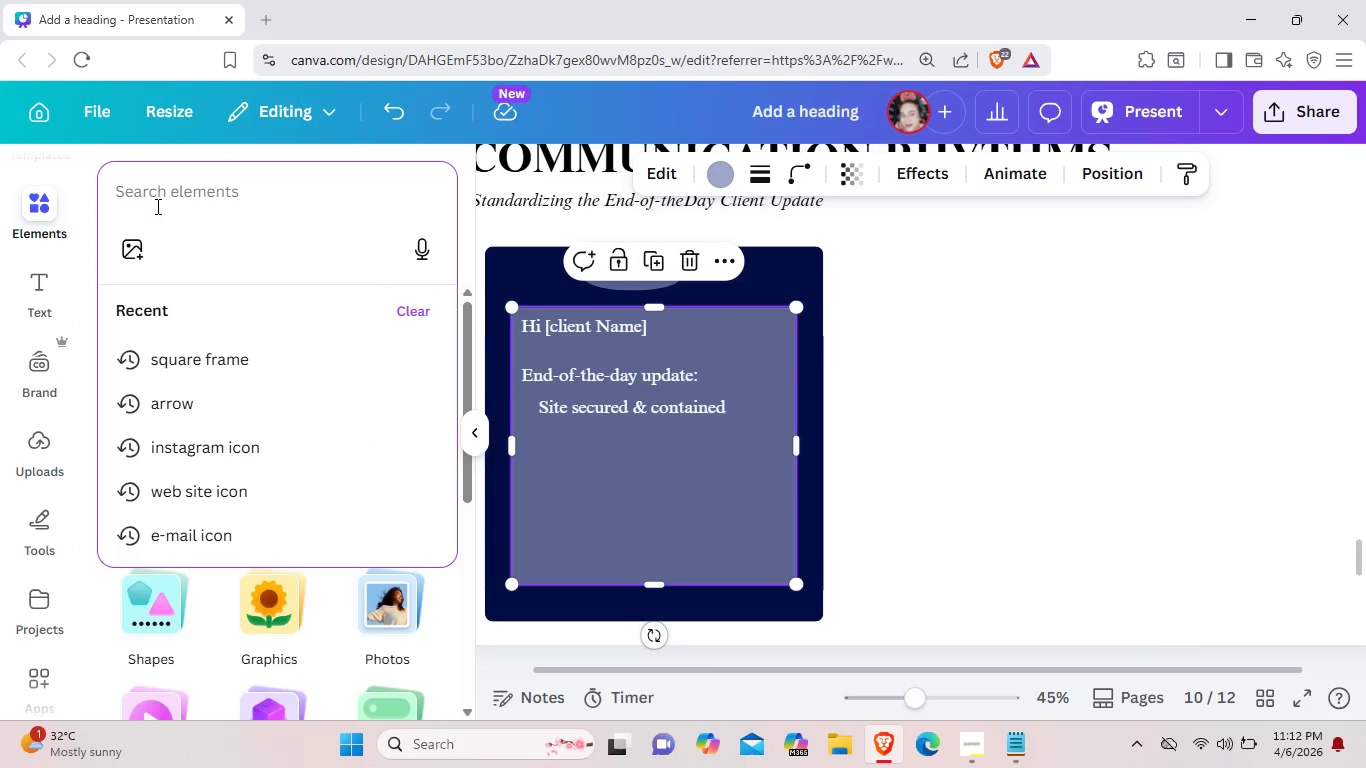 
type(check)
 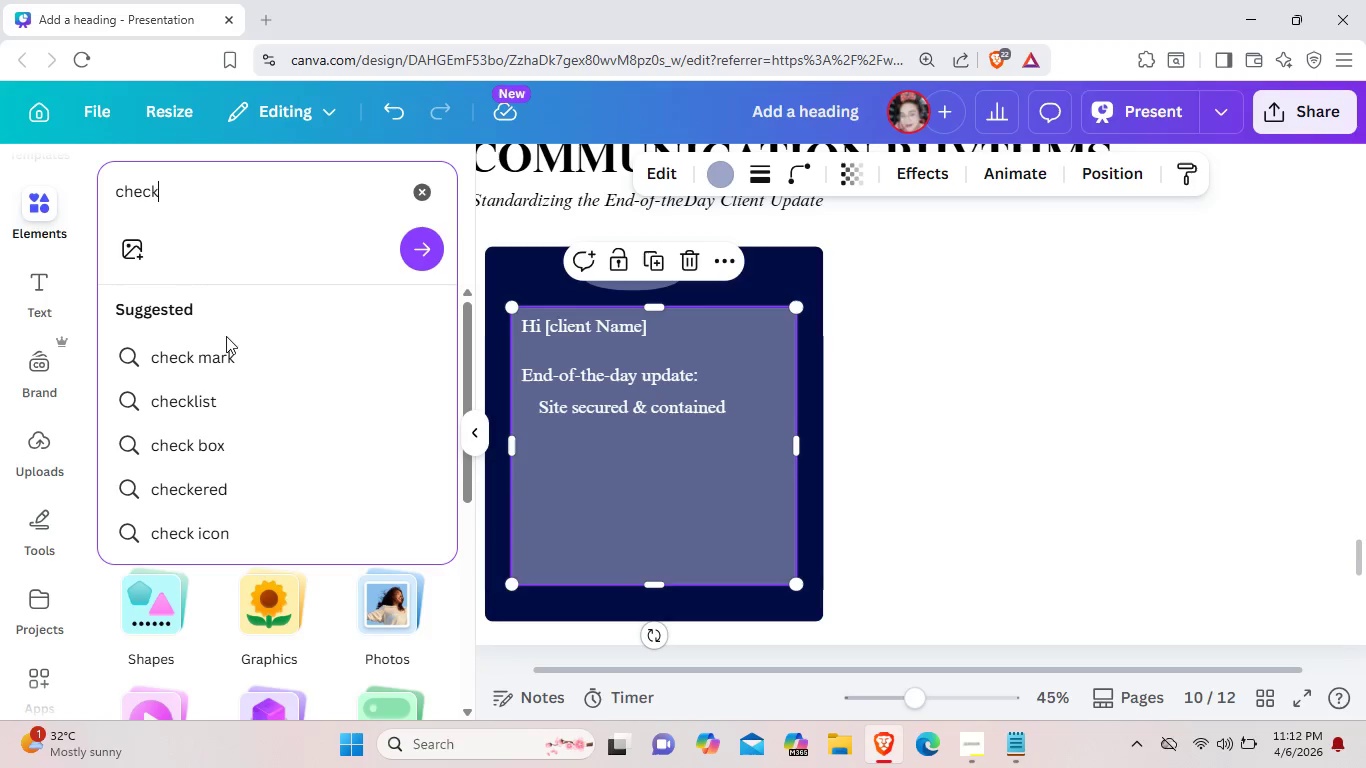 
left_click([235, 360])
 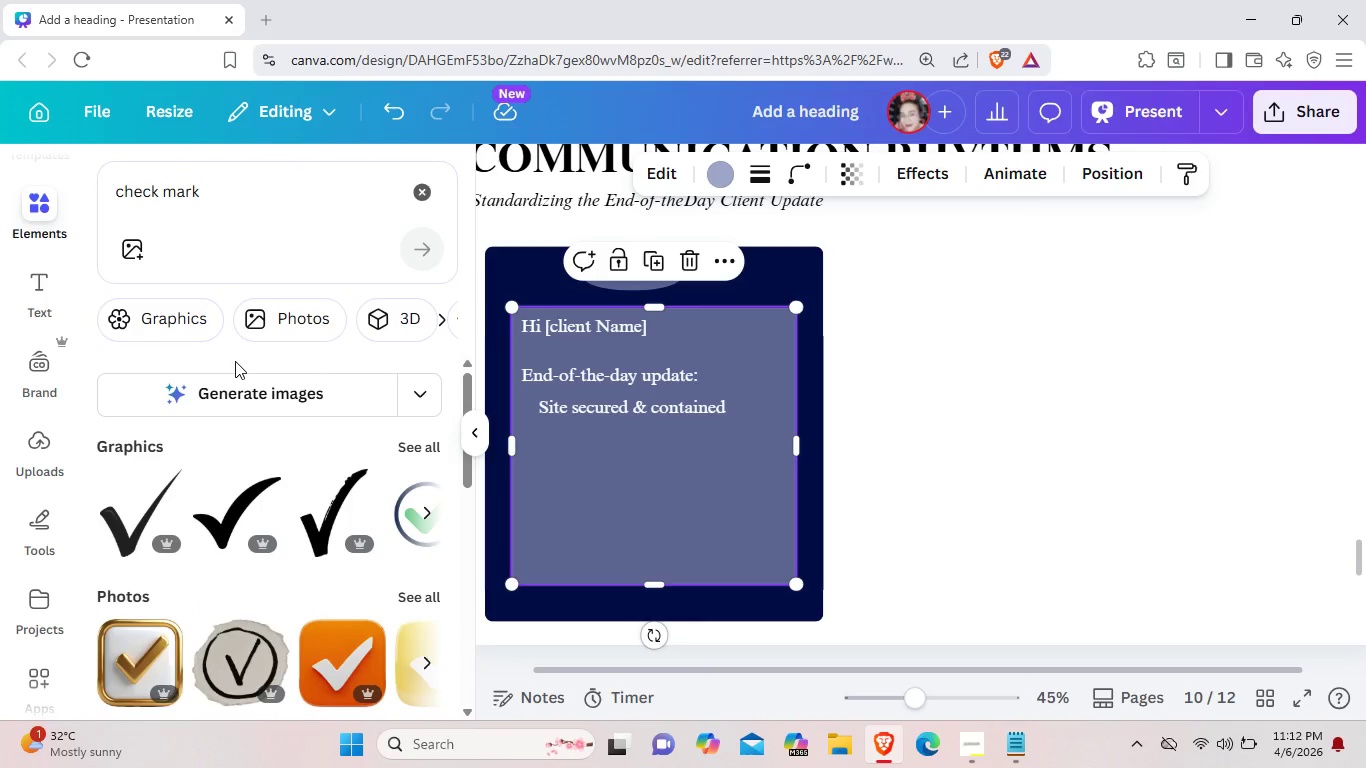 
wait(5.84)
 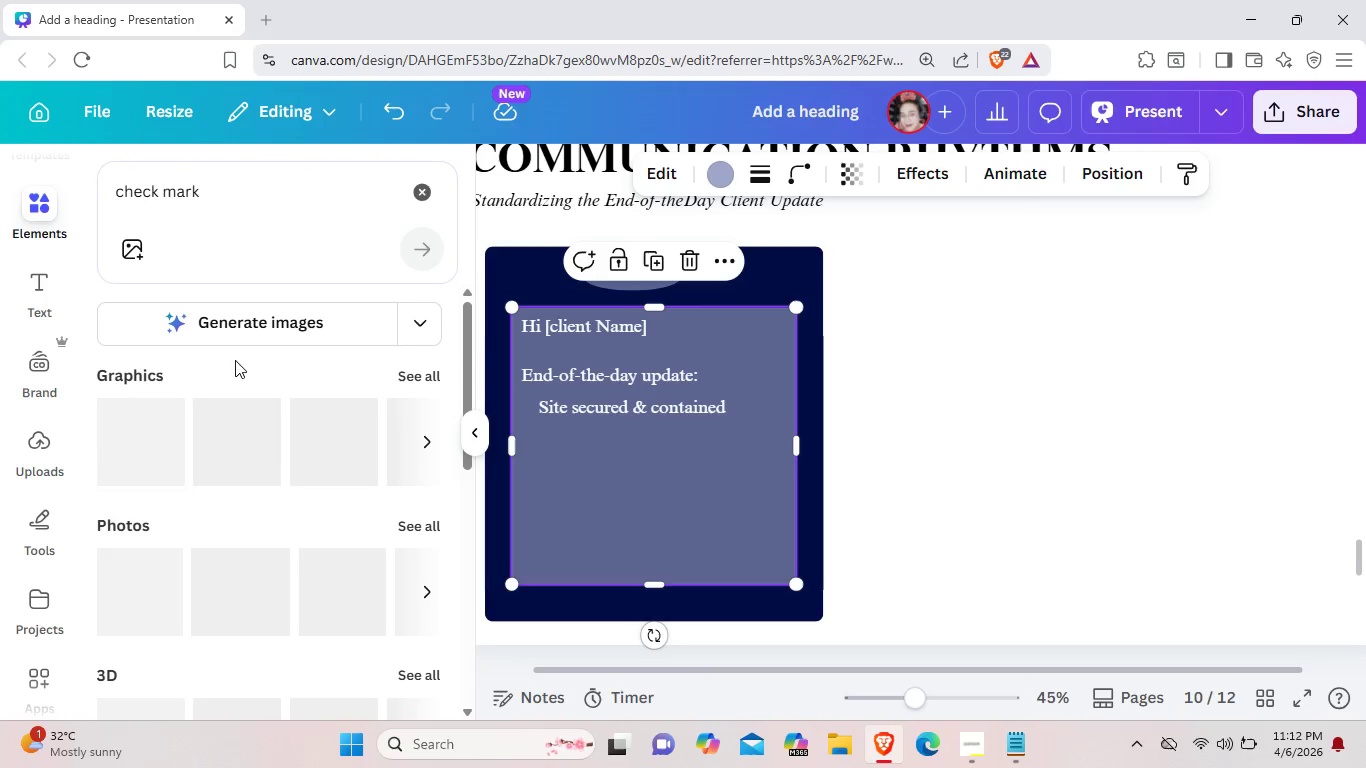 
left_click([245, 508])
 